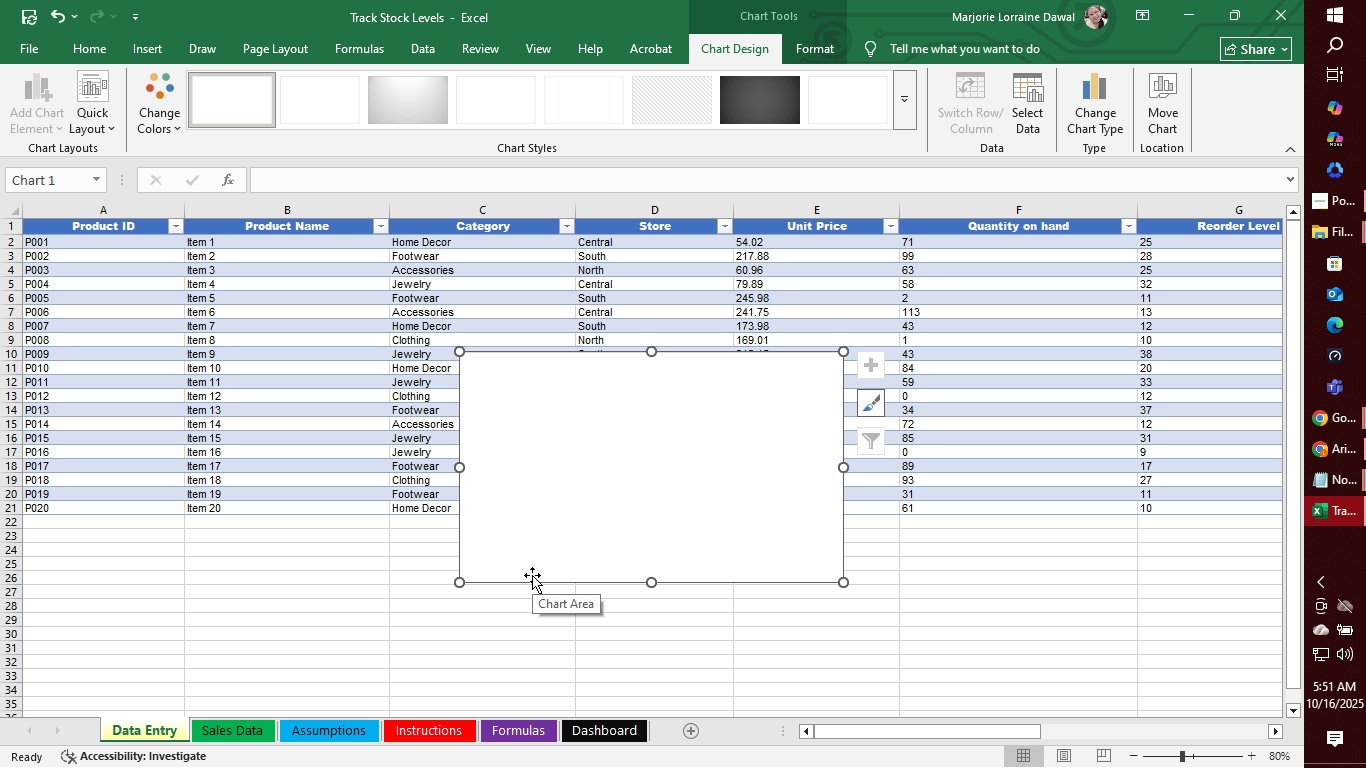 
left_click([628, 413])
 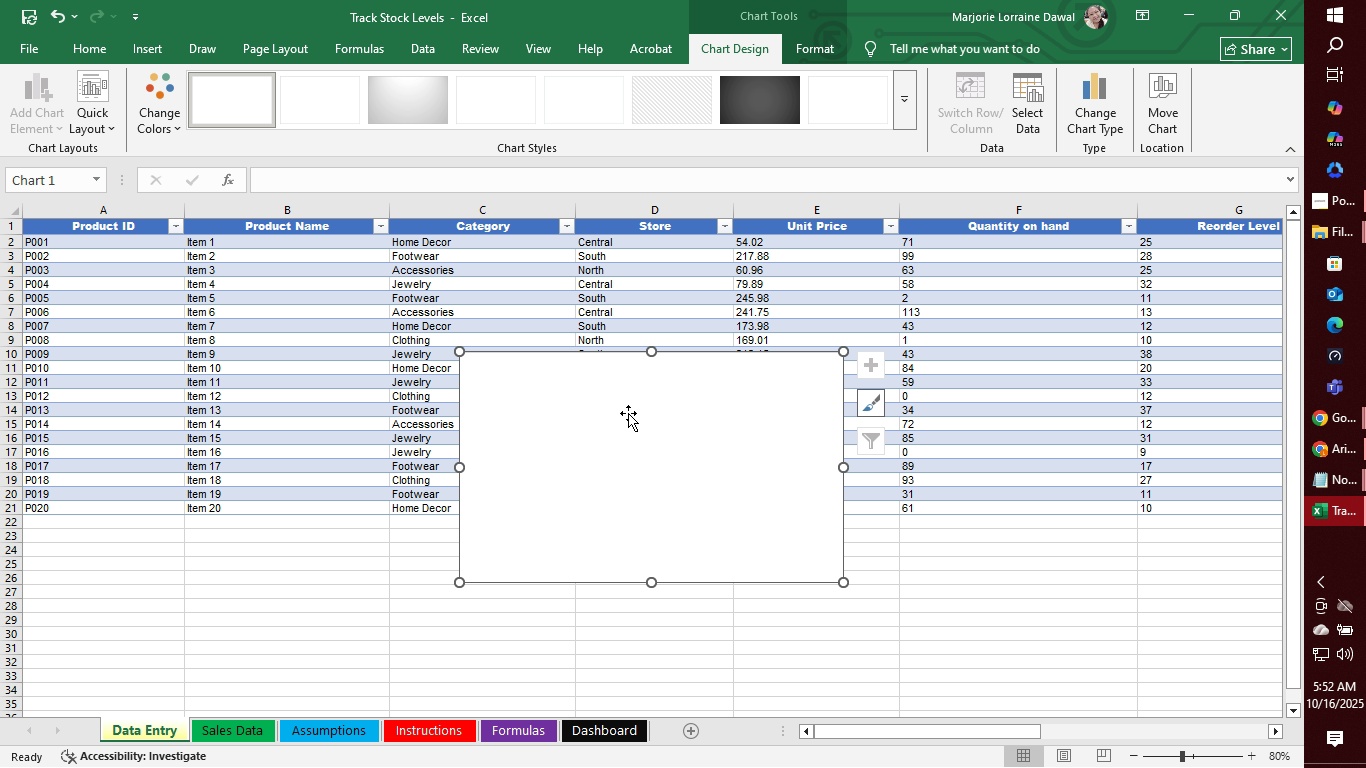 
key(Control+Z)
 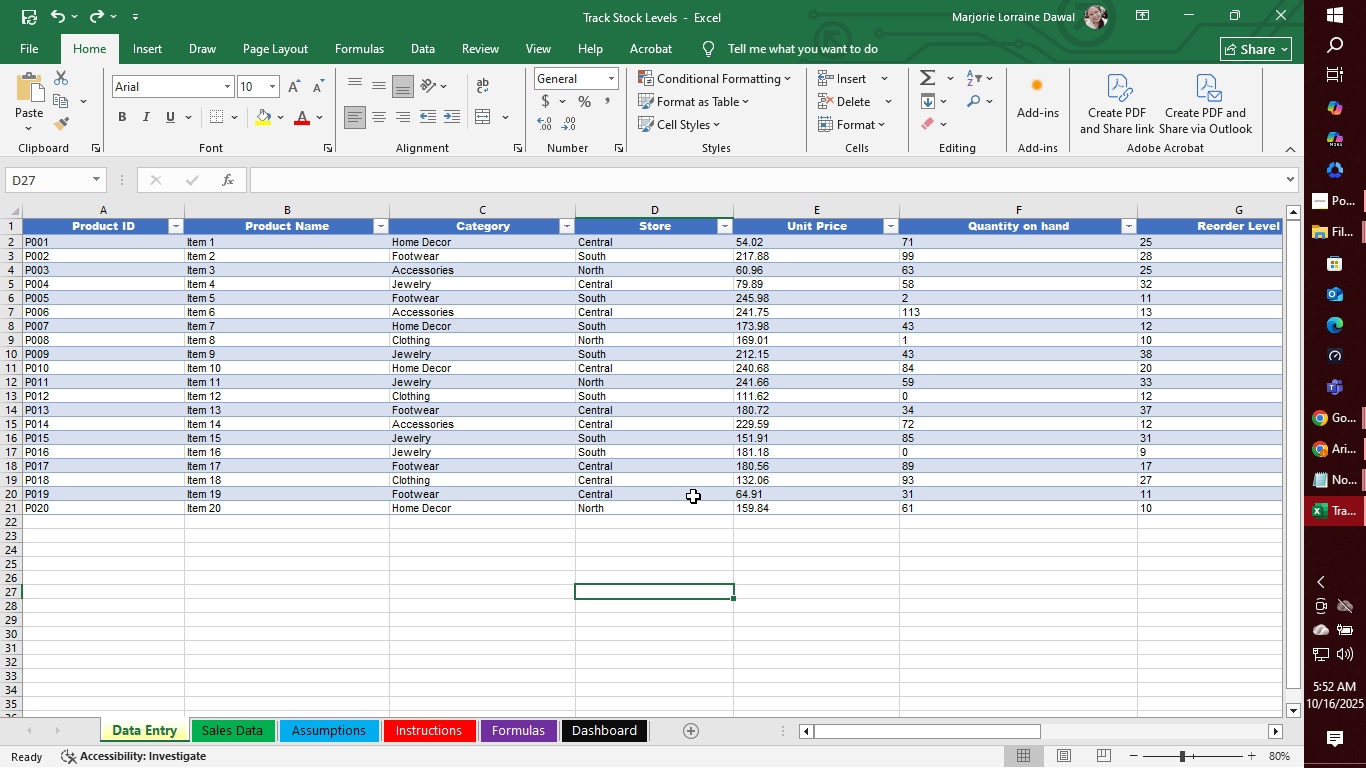 
left_click([966, 586])
 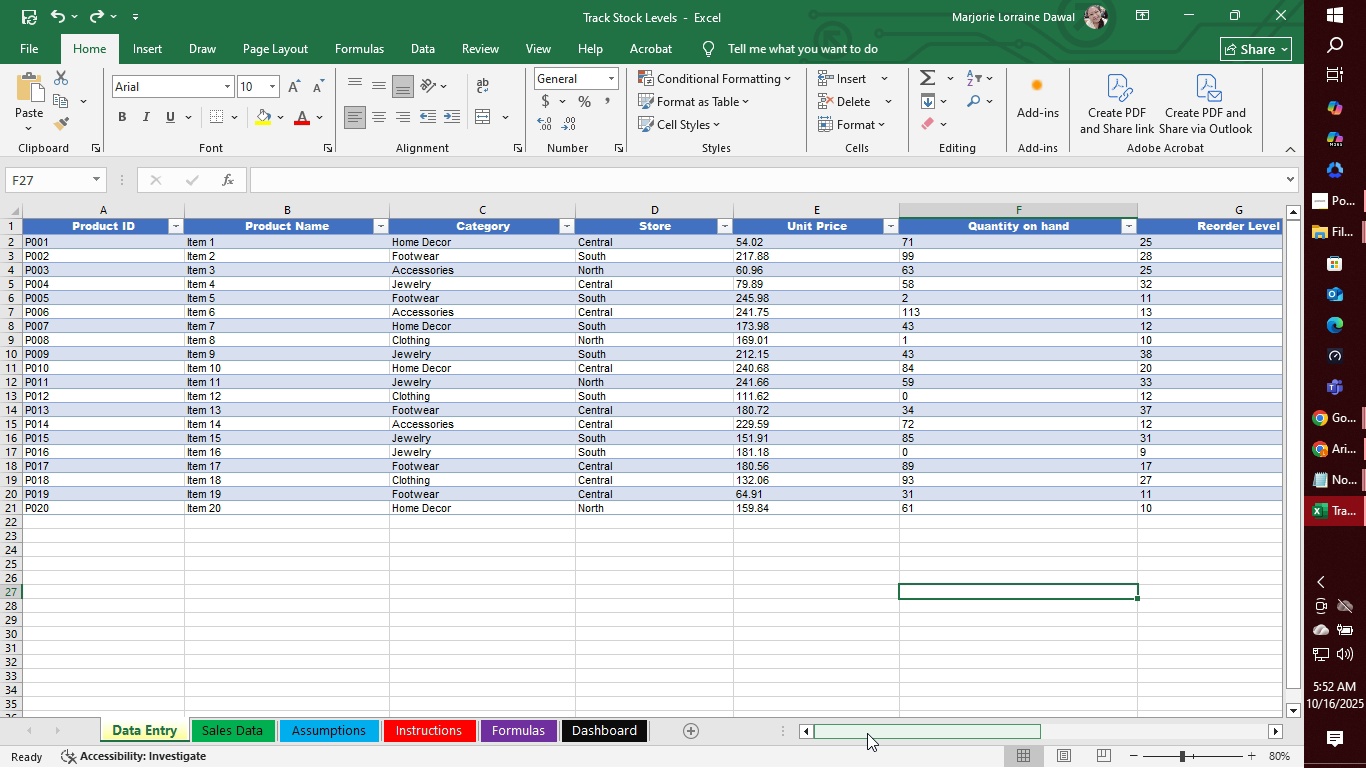 
left_click_drag(start_coordinate=[855, 734], to_coordinate=[700, 735])
 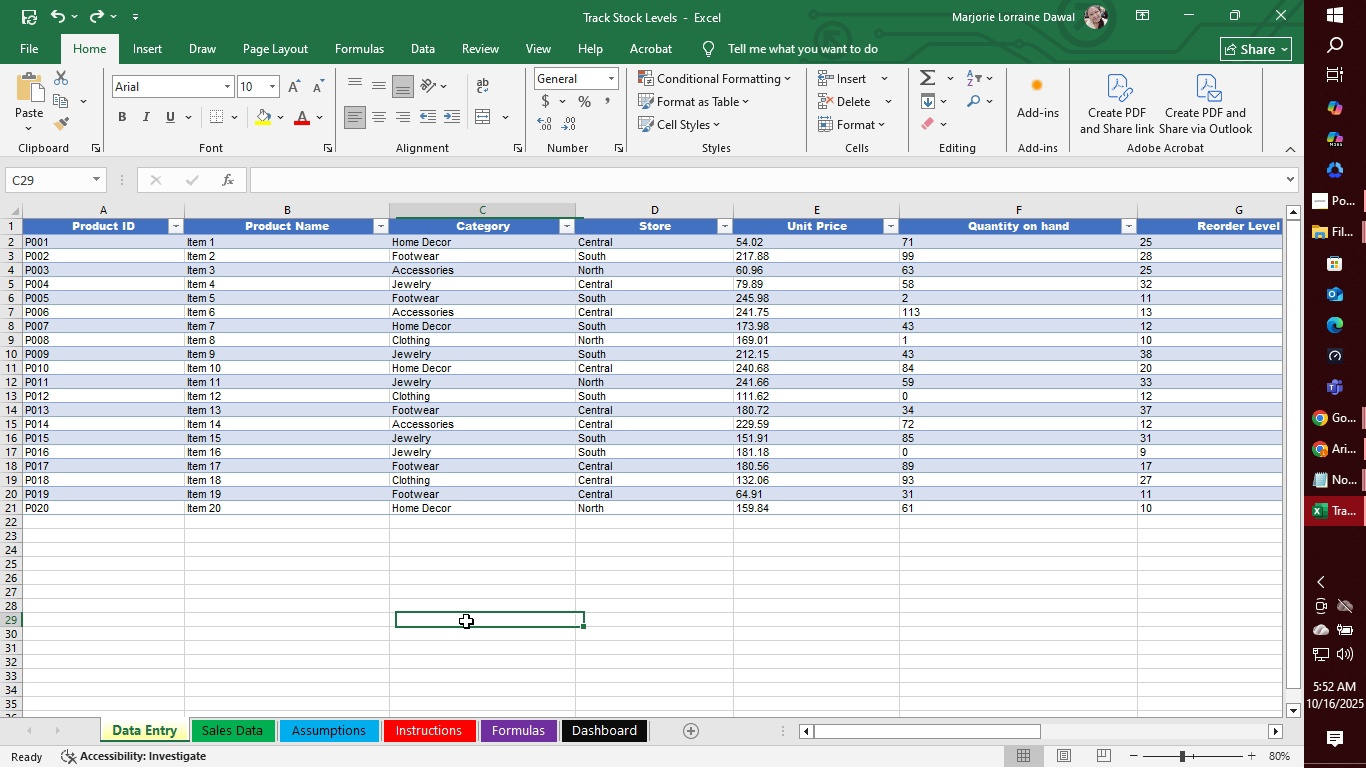 
left_click([466, 621])
 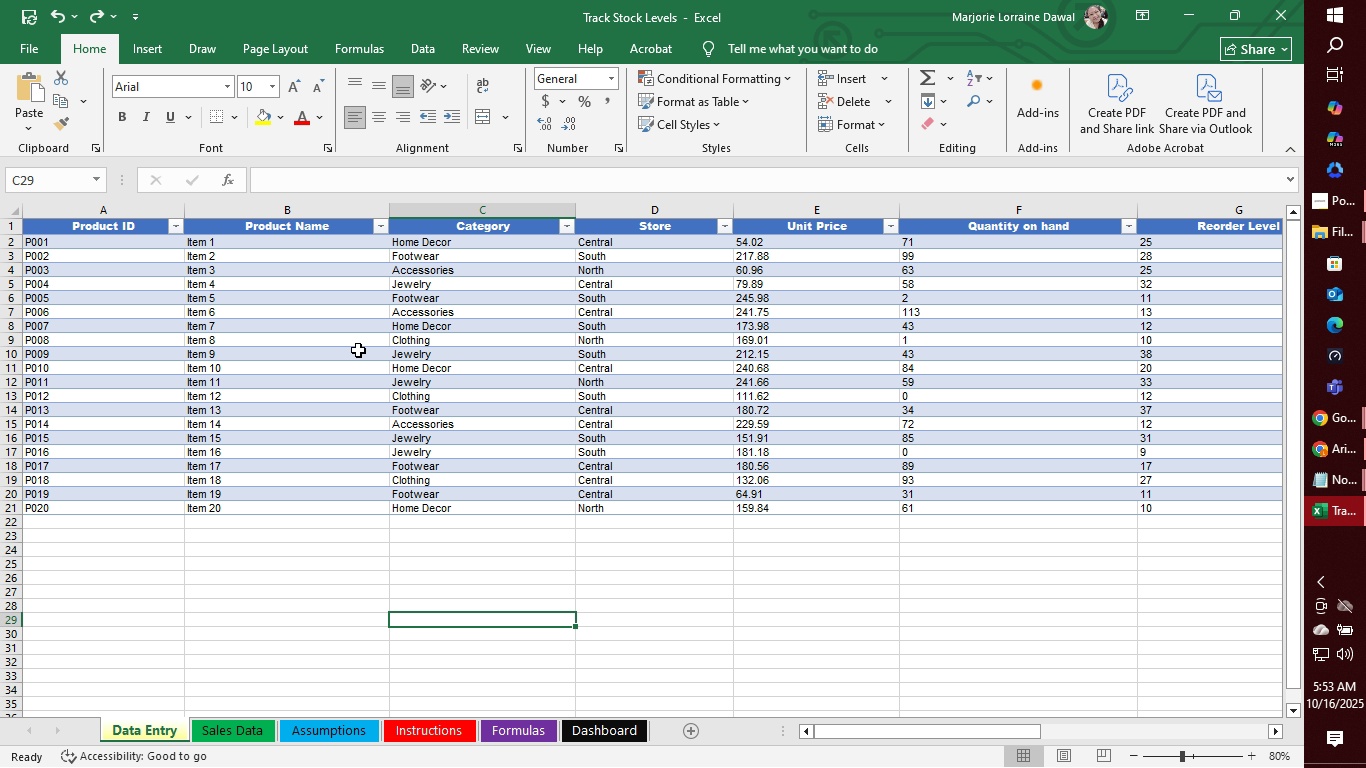 
wait(56.87)
 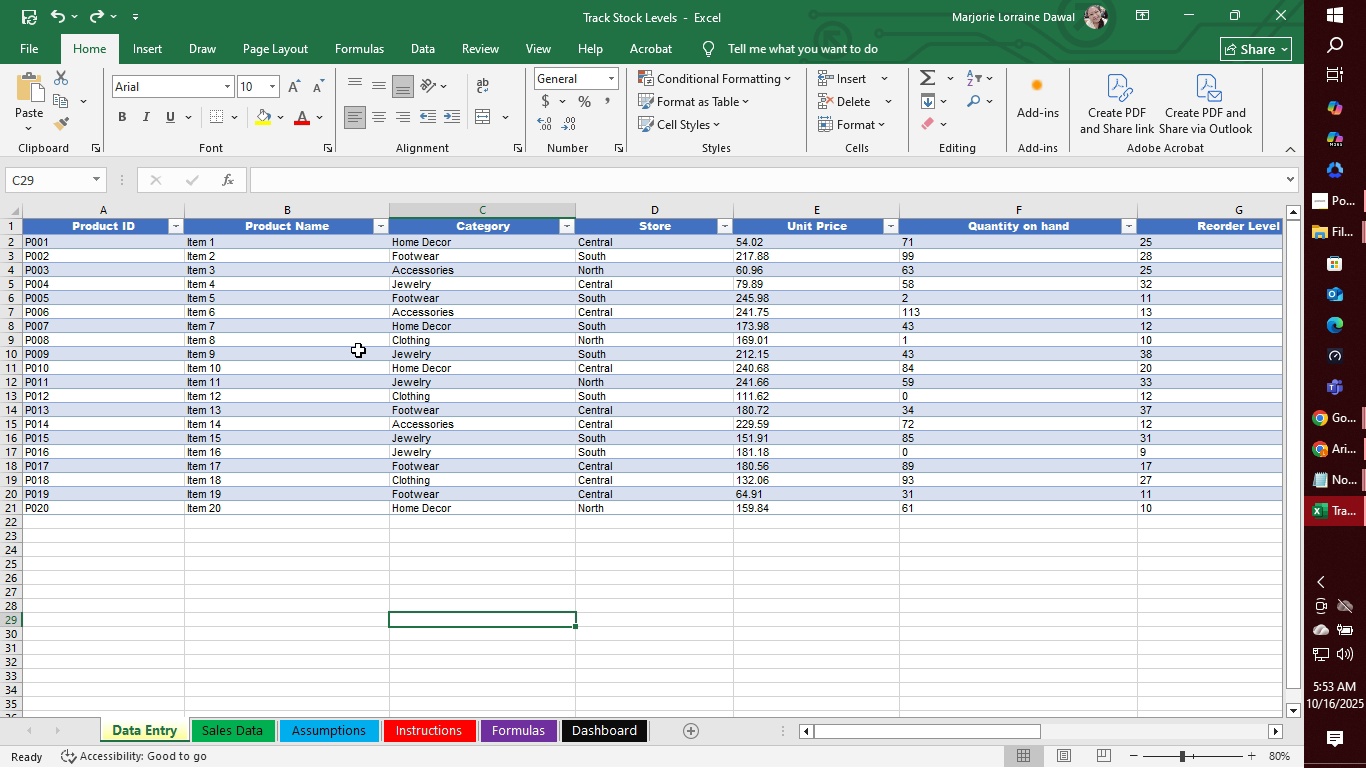 
left_click([986, 582])
 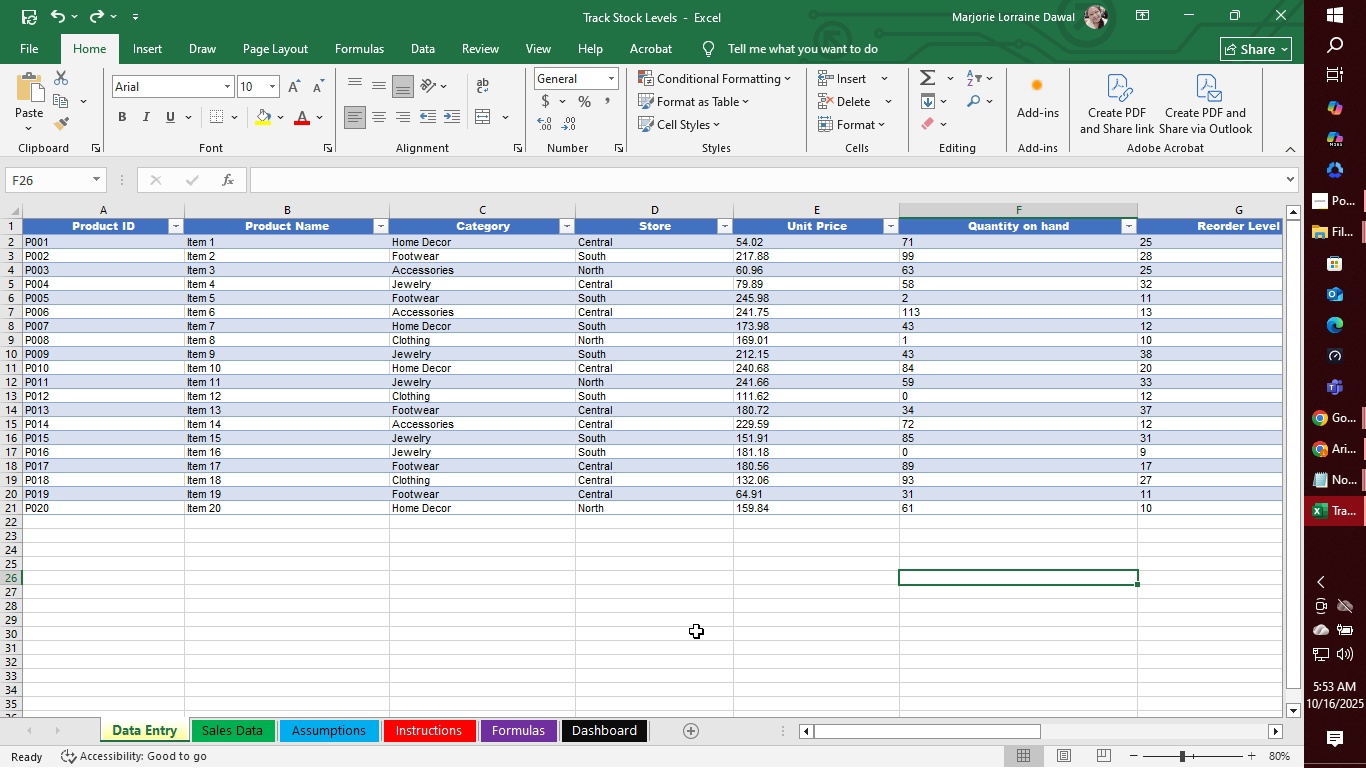 
left_click([696, 631])
 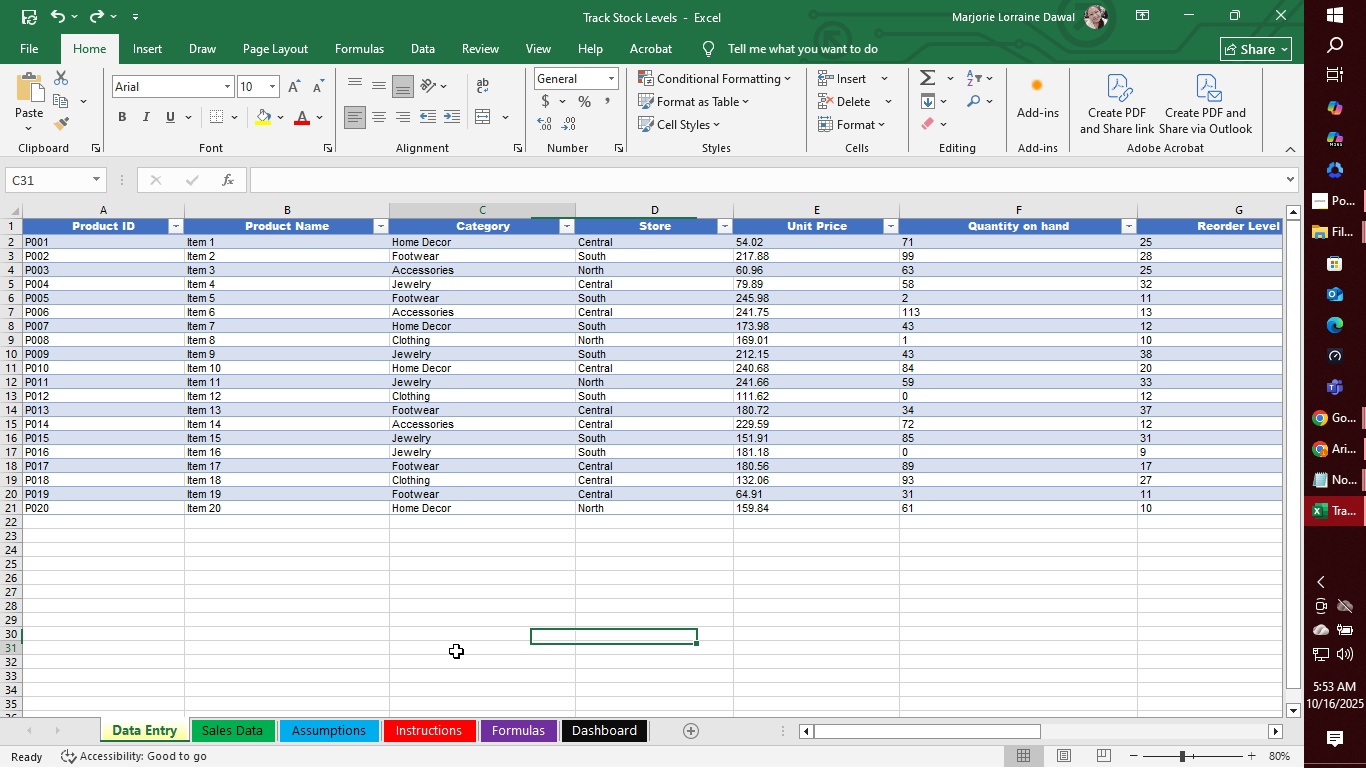 
left_click([456, 651])
 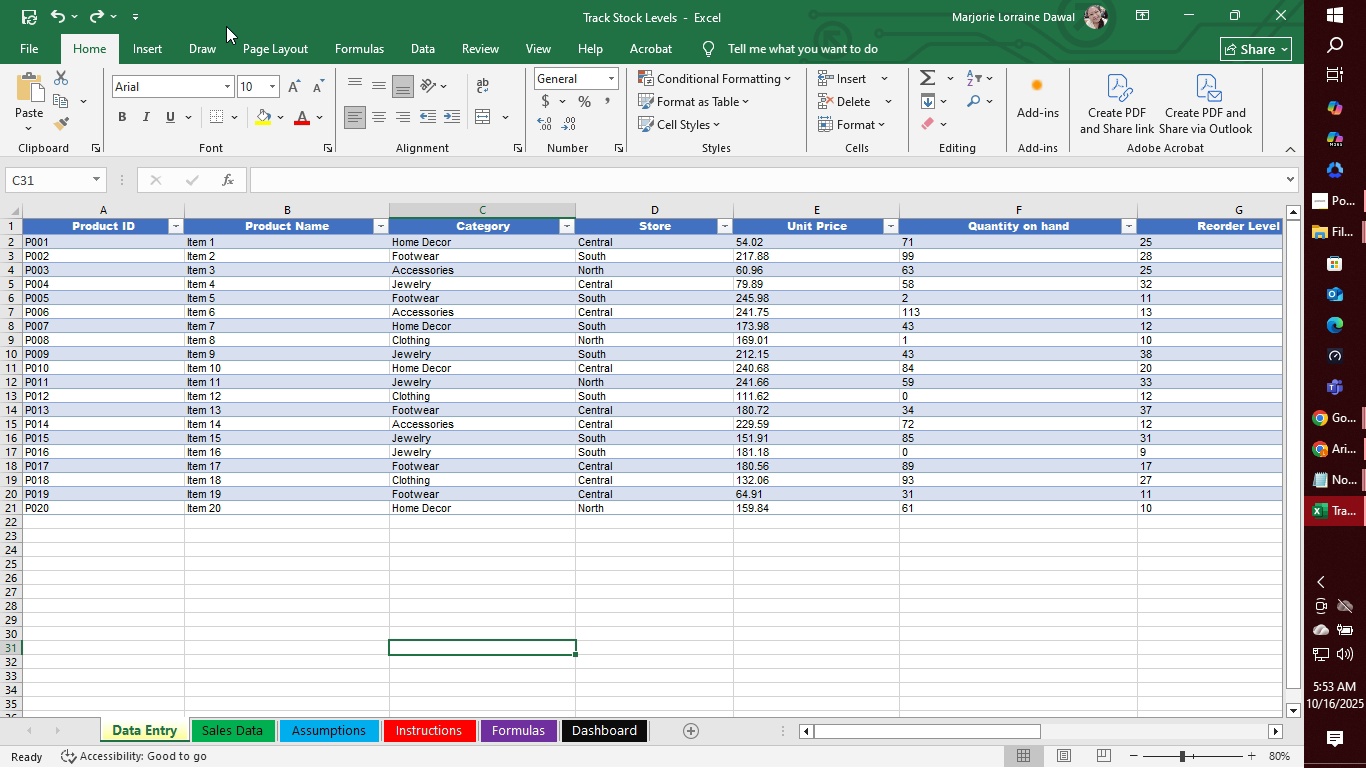 
left_click([163, 43])
 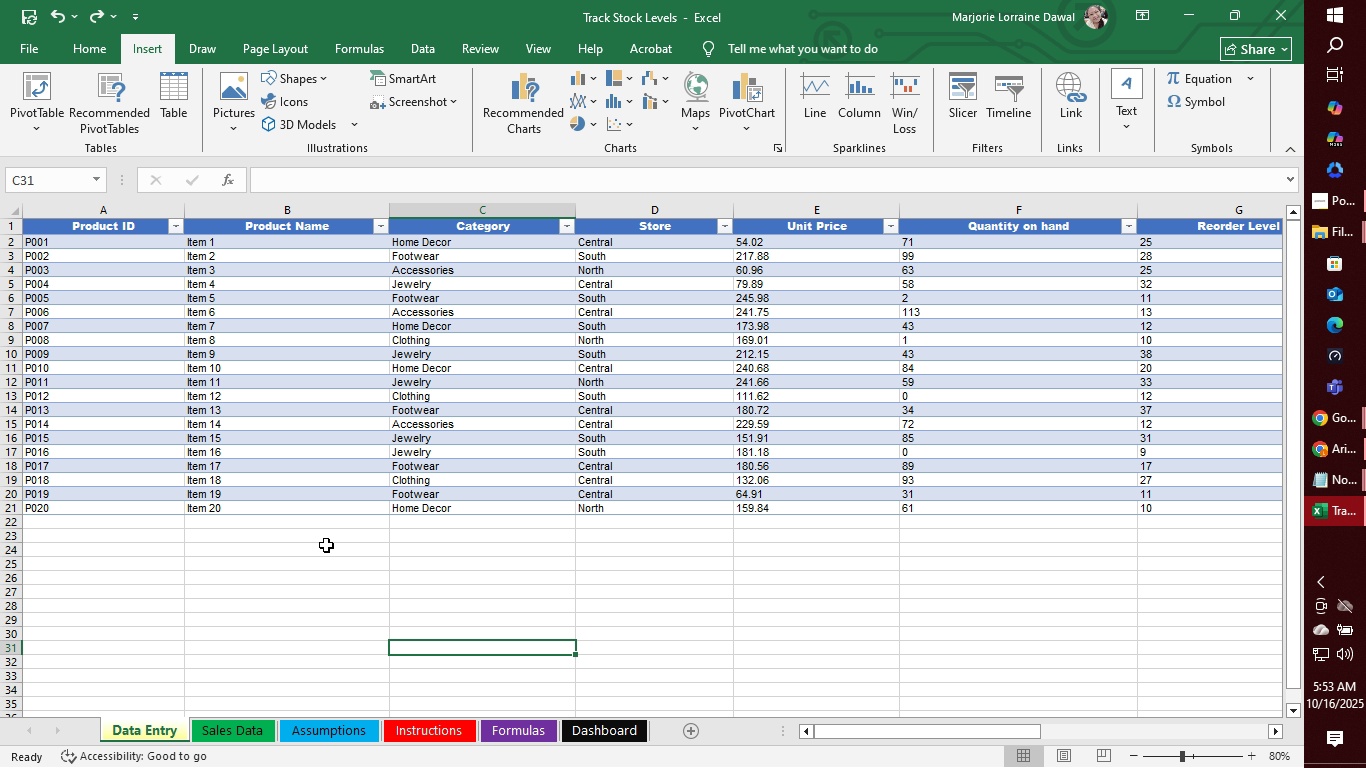 
wait(37.48)
 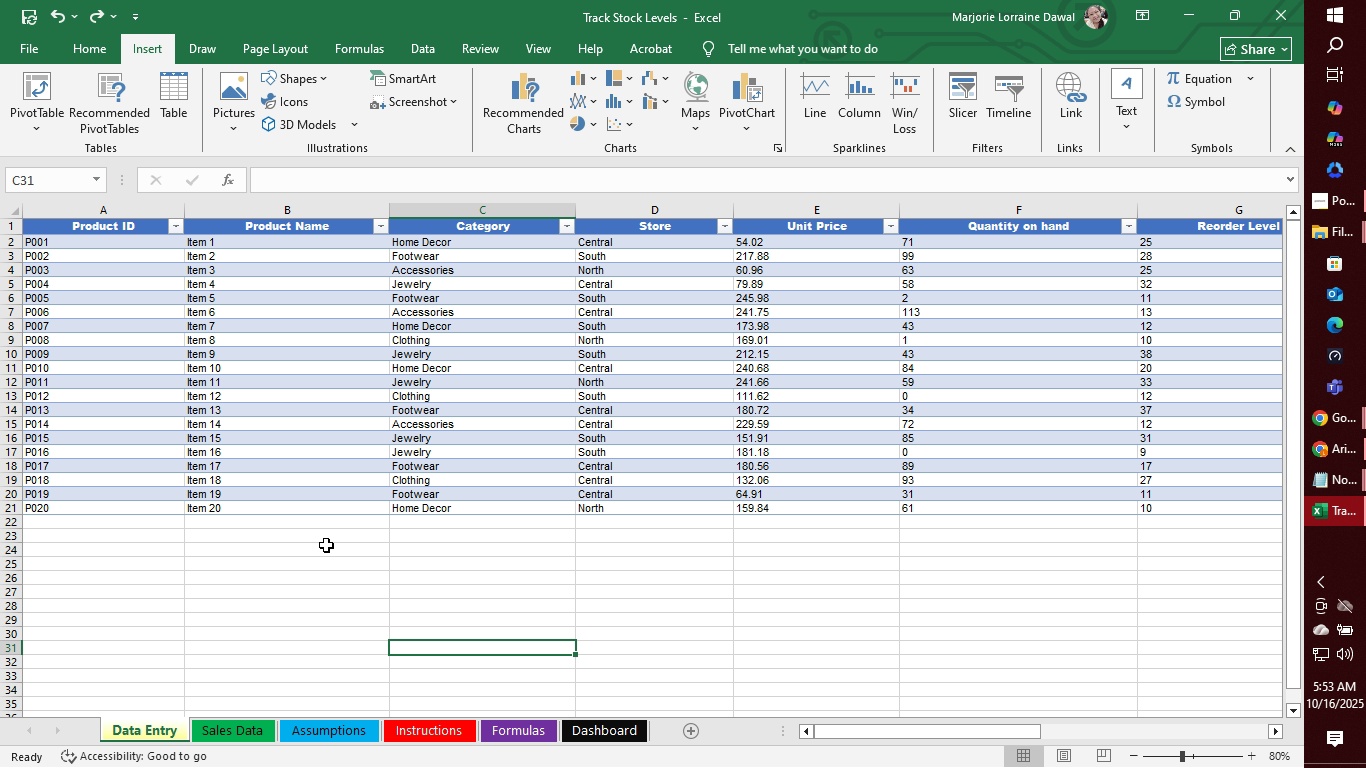 
left_click([652, 597])
 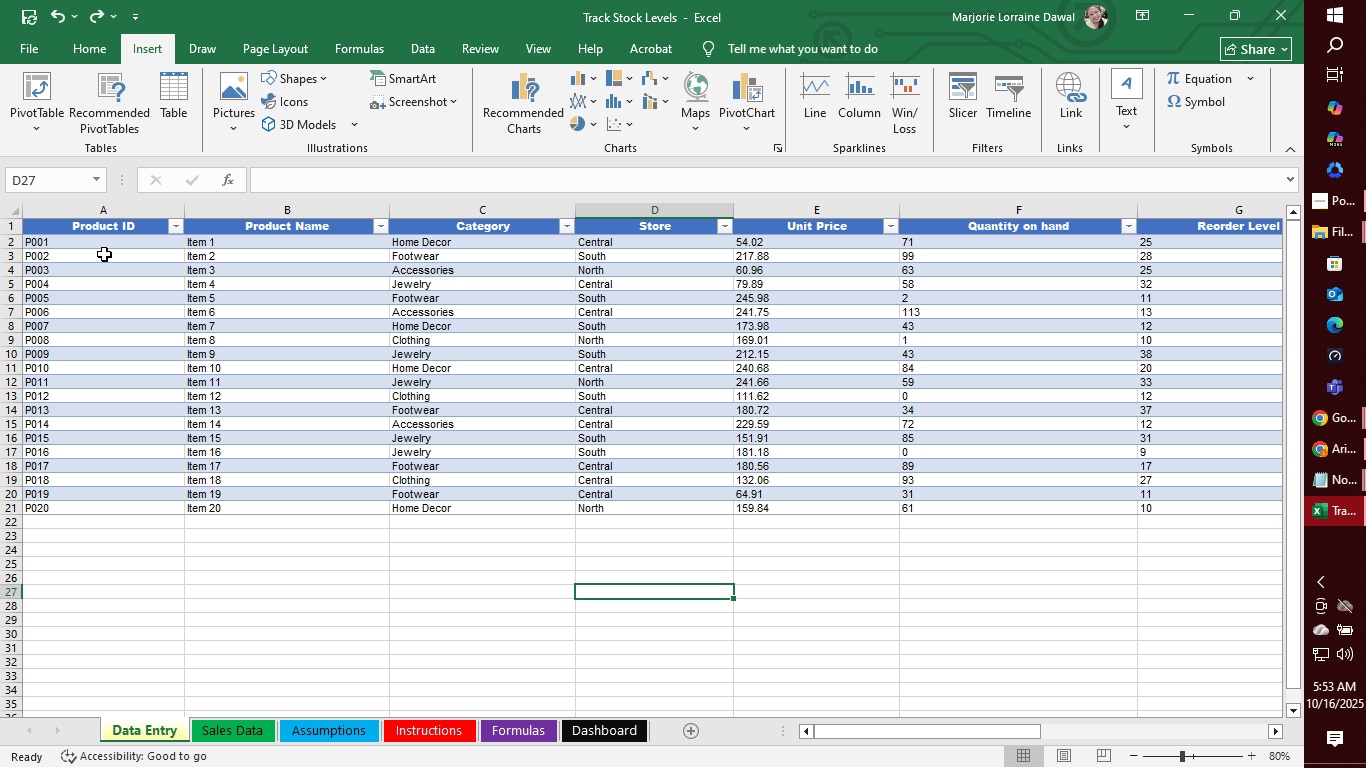 
left_click([101, 244])
 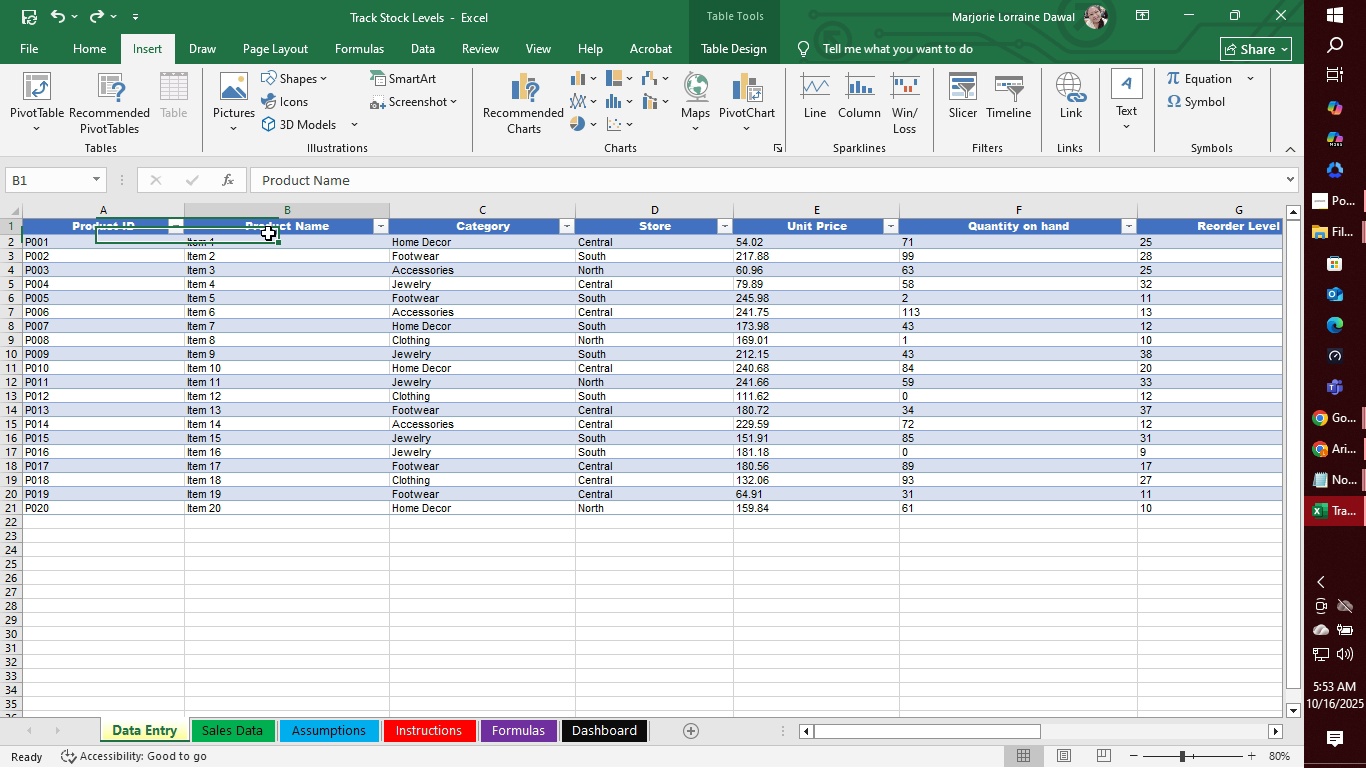 
left_click([268, 233])
 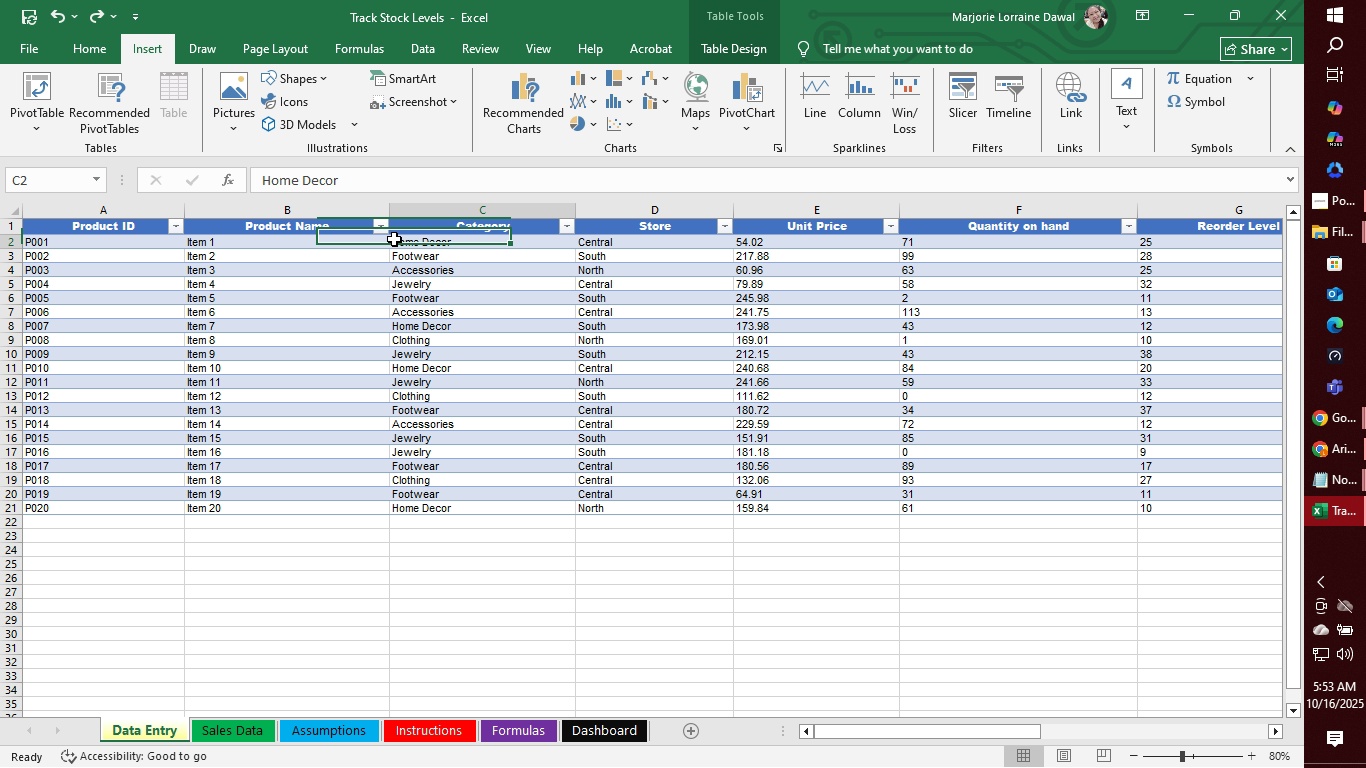 
left_click([394, 239])
 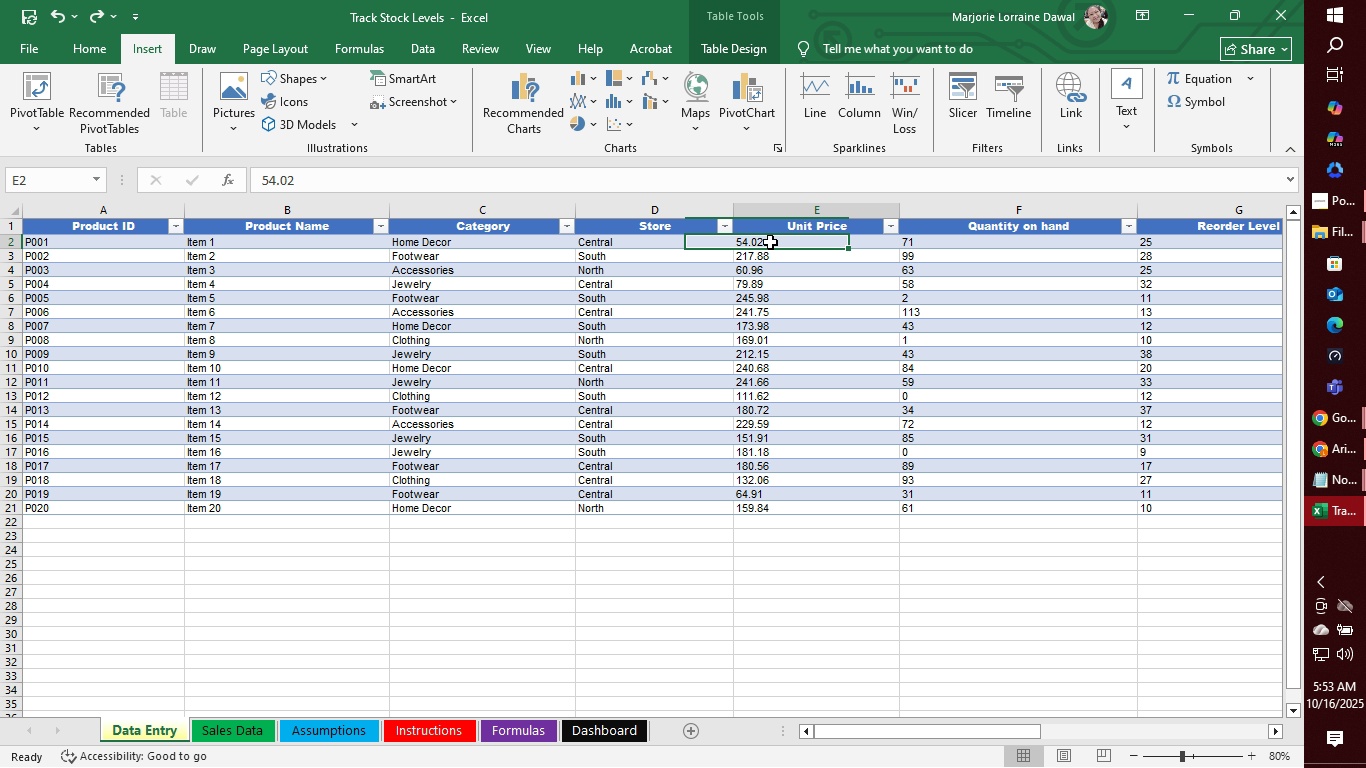 
double_click([770, 242])
 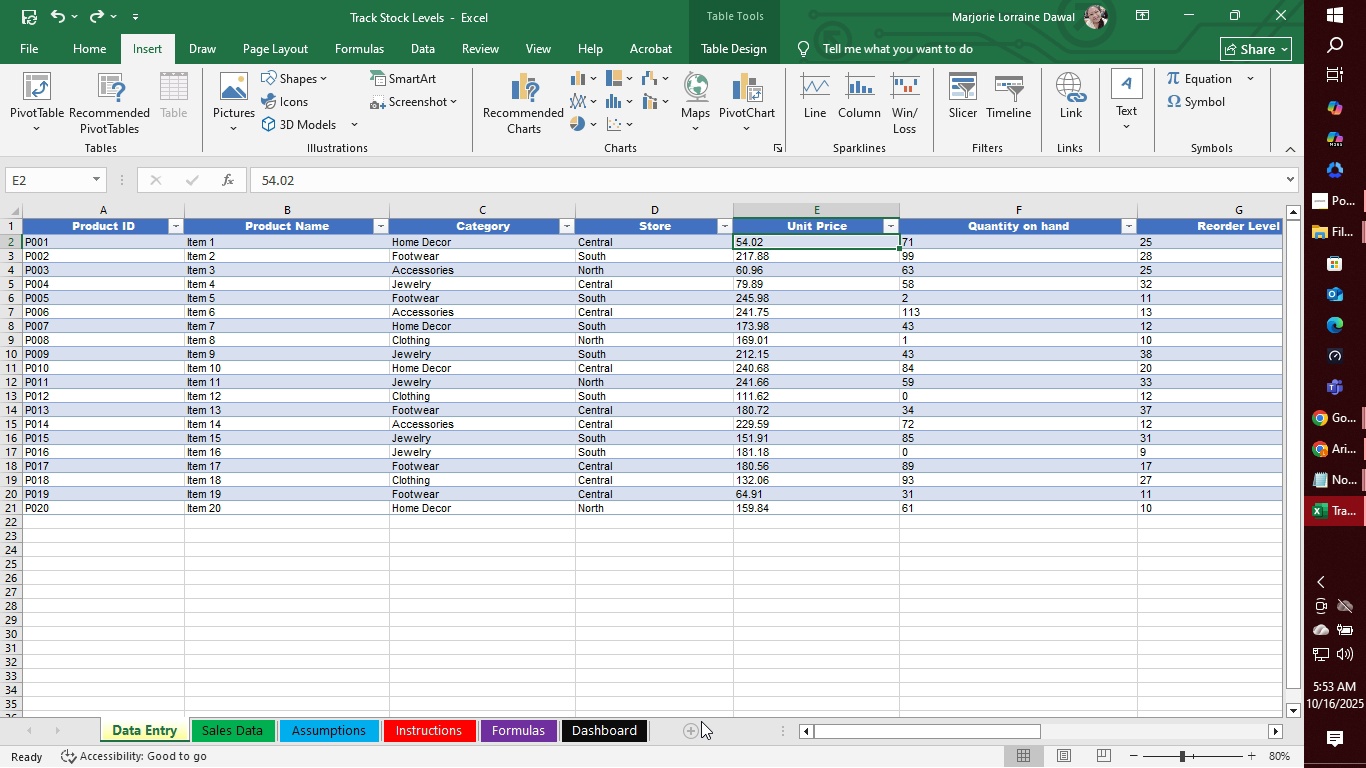 
left_click_drag(start_coordinate=[858, 736], to_coordinate=[1043, 742])
 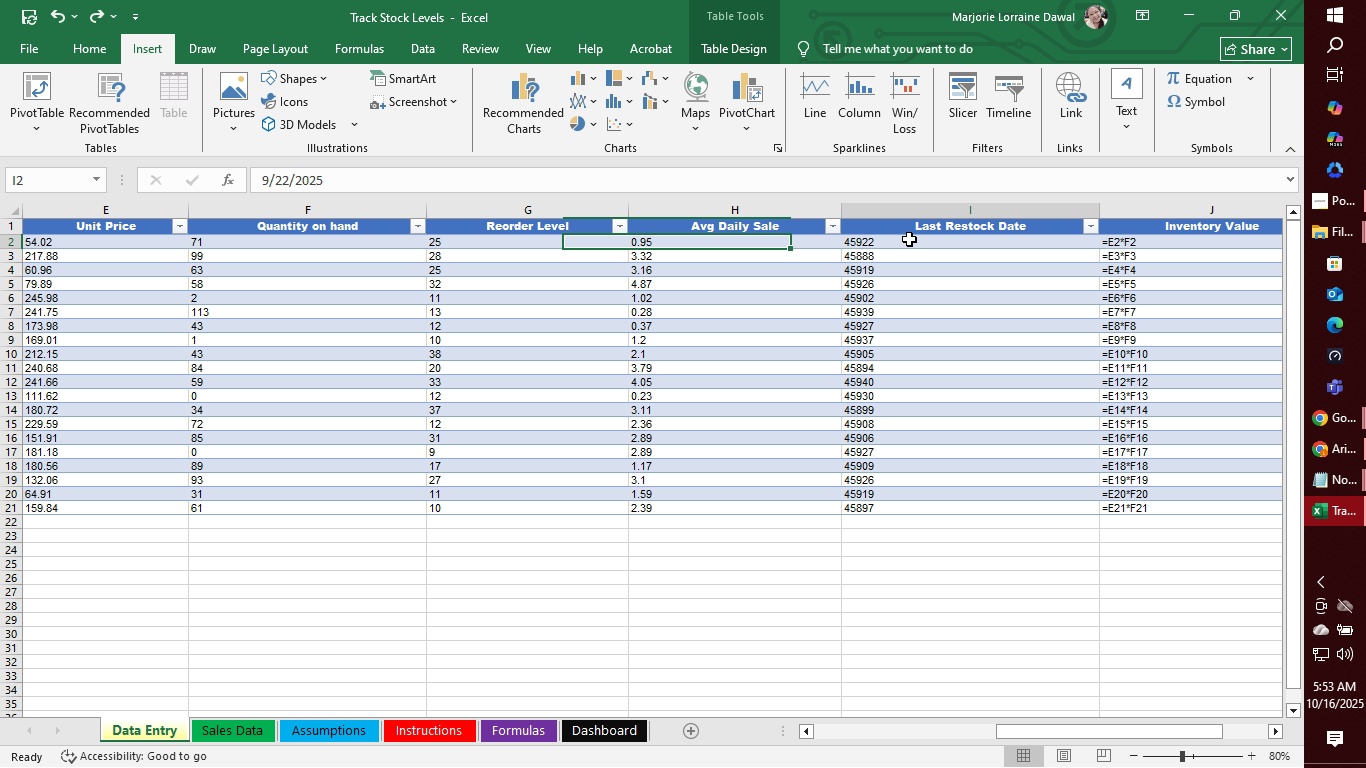 
left_click([909, 239])
 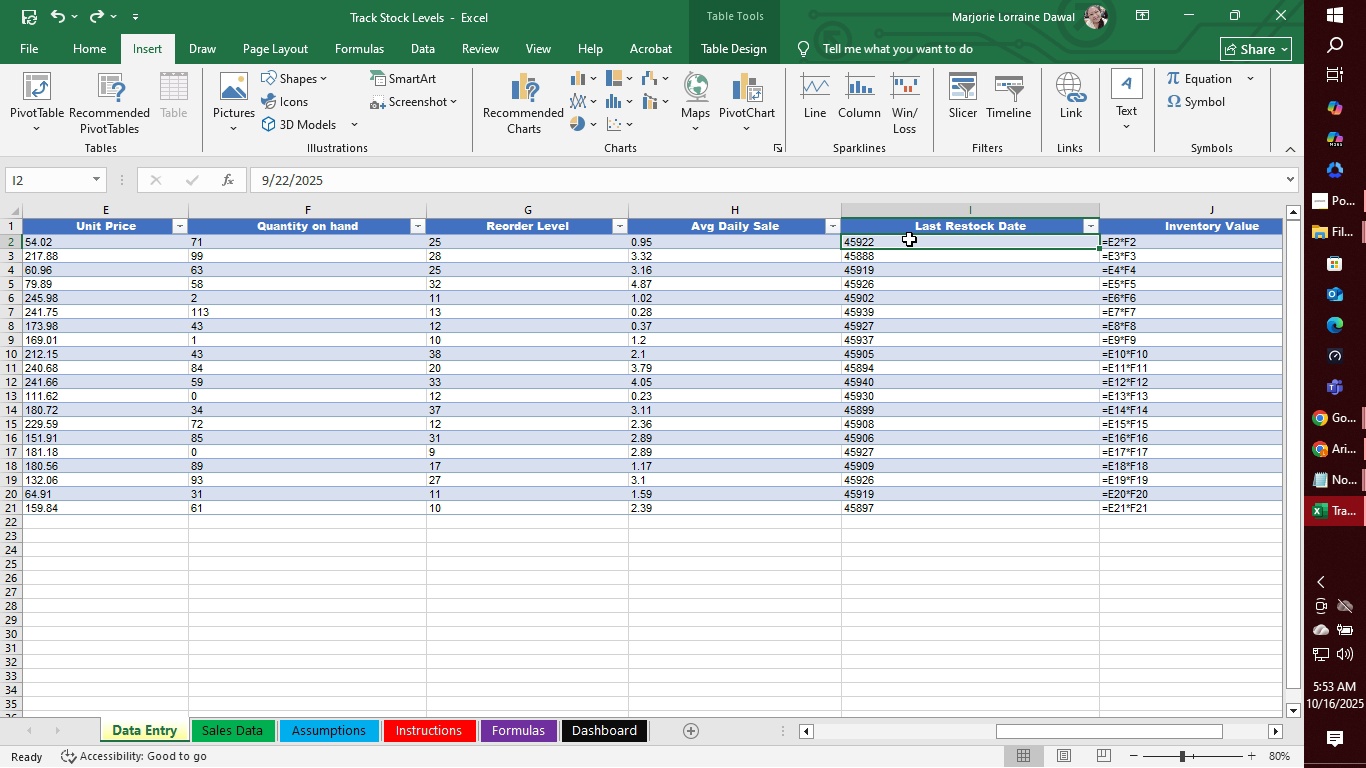 
left_click_drag(start_coordinate=[909, 239], to_coordinate=[909, 513])
 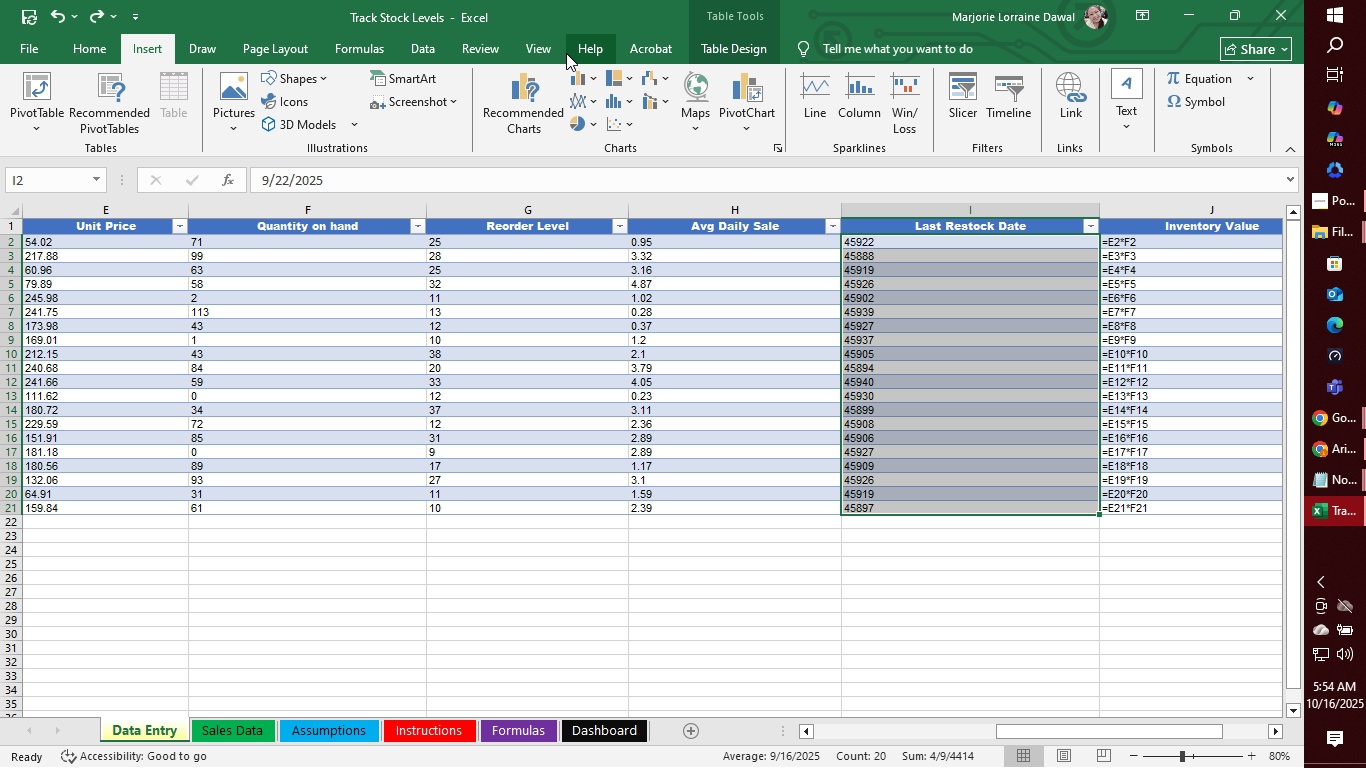 
wait(6.39)
 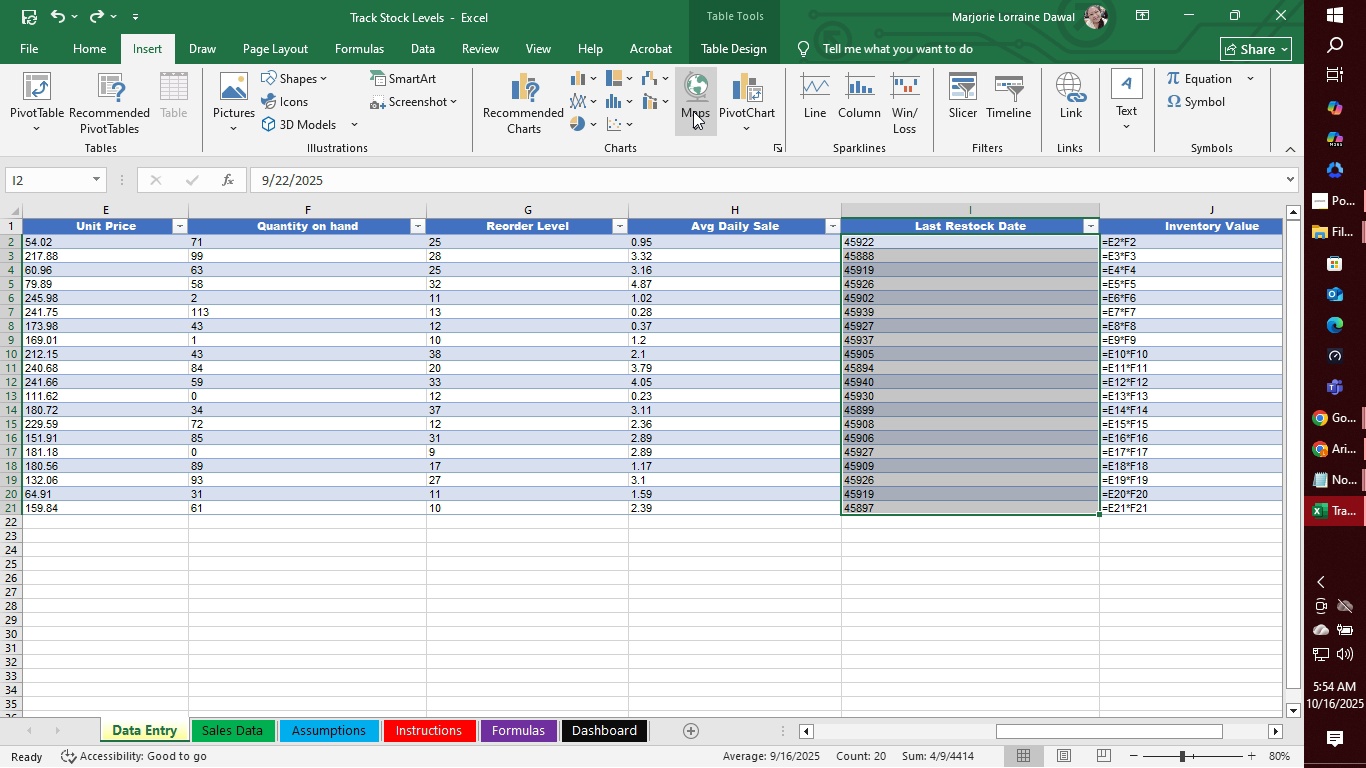 
right_click([946, 265])
 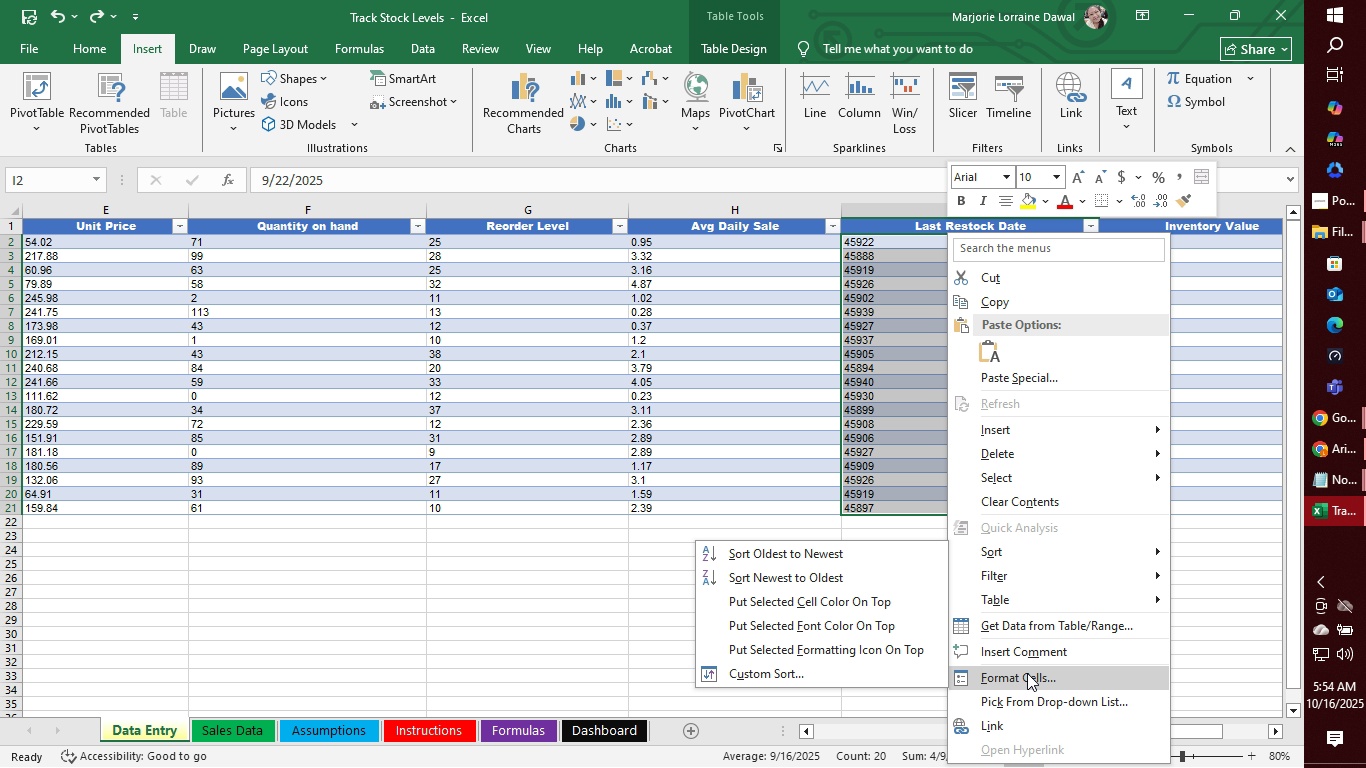 
left_click([1027, 679])
 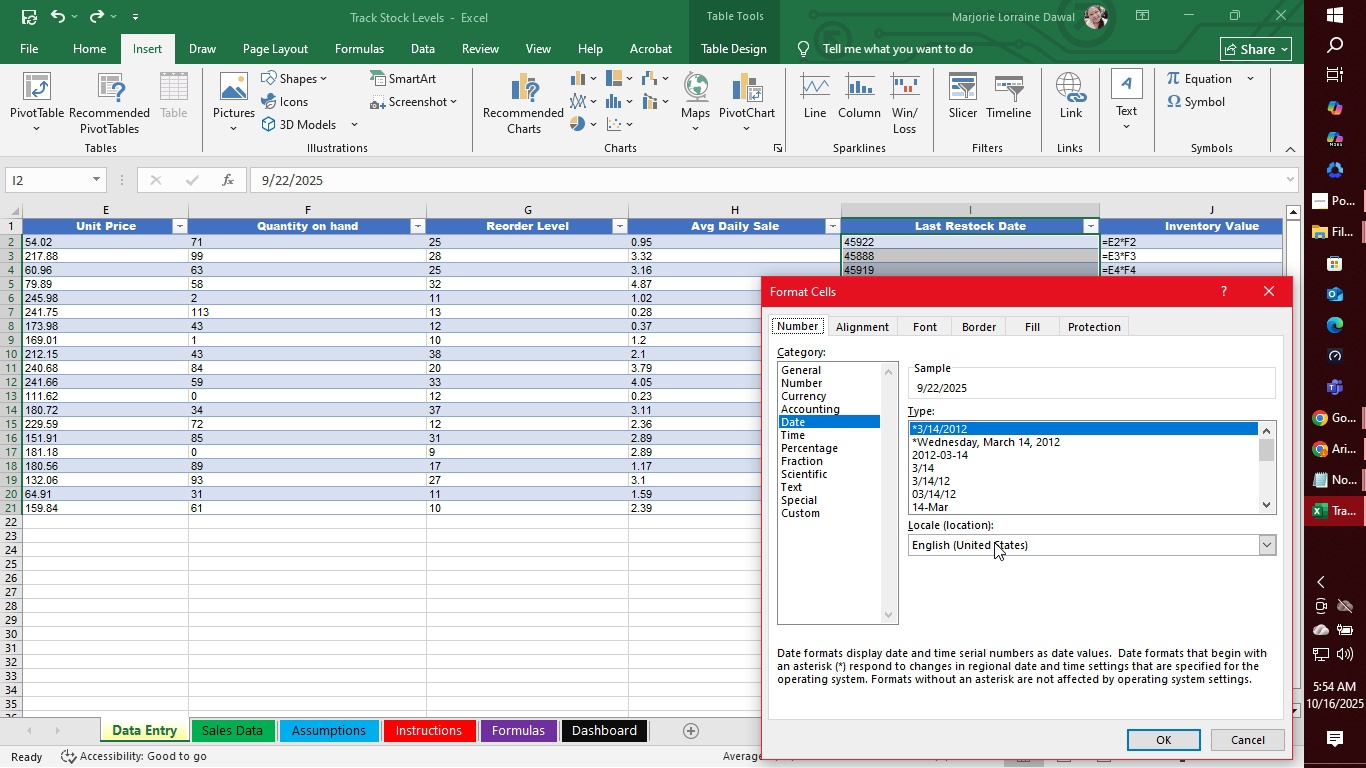 
left_click([1165, 741])
 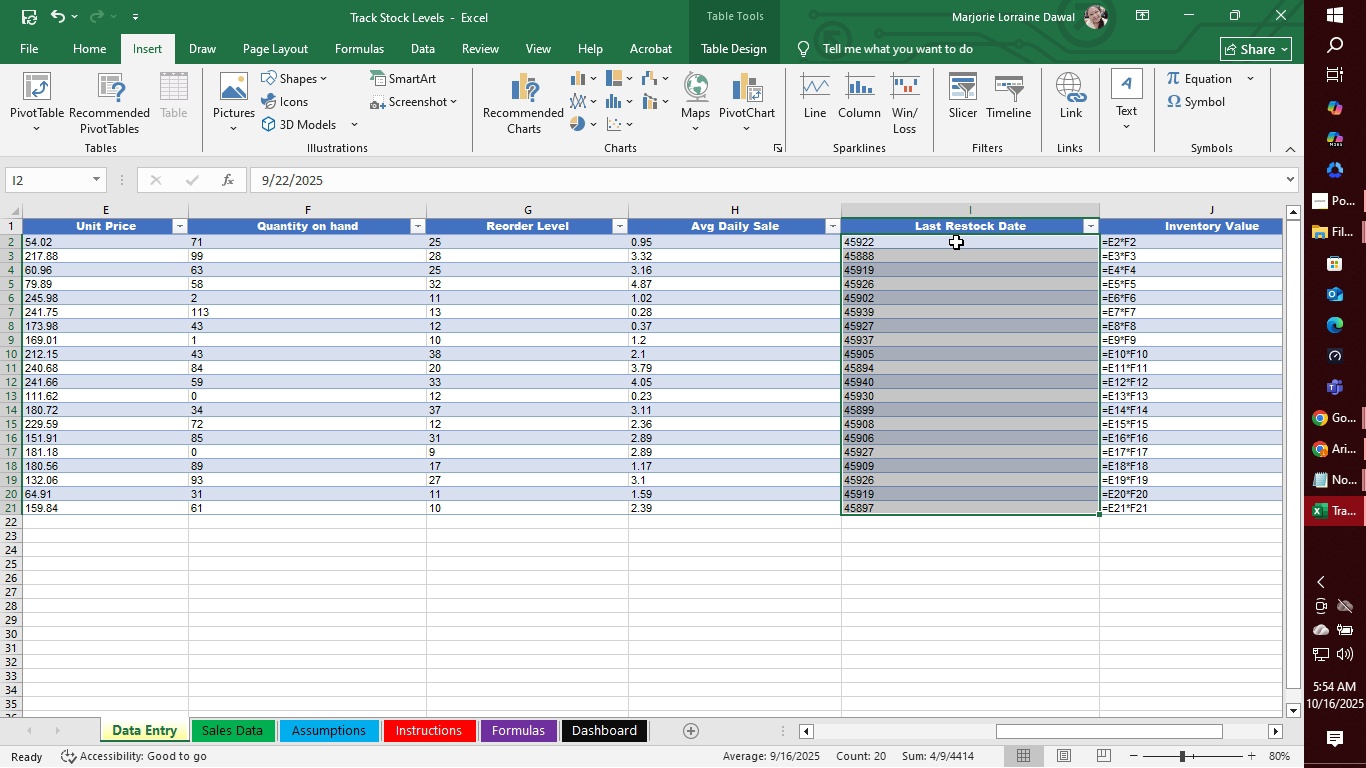 
wait(6.06)
 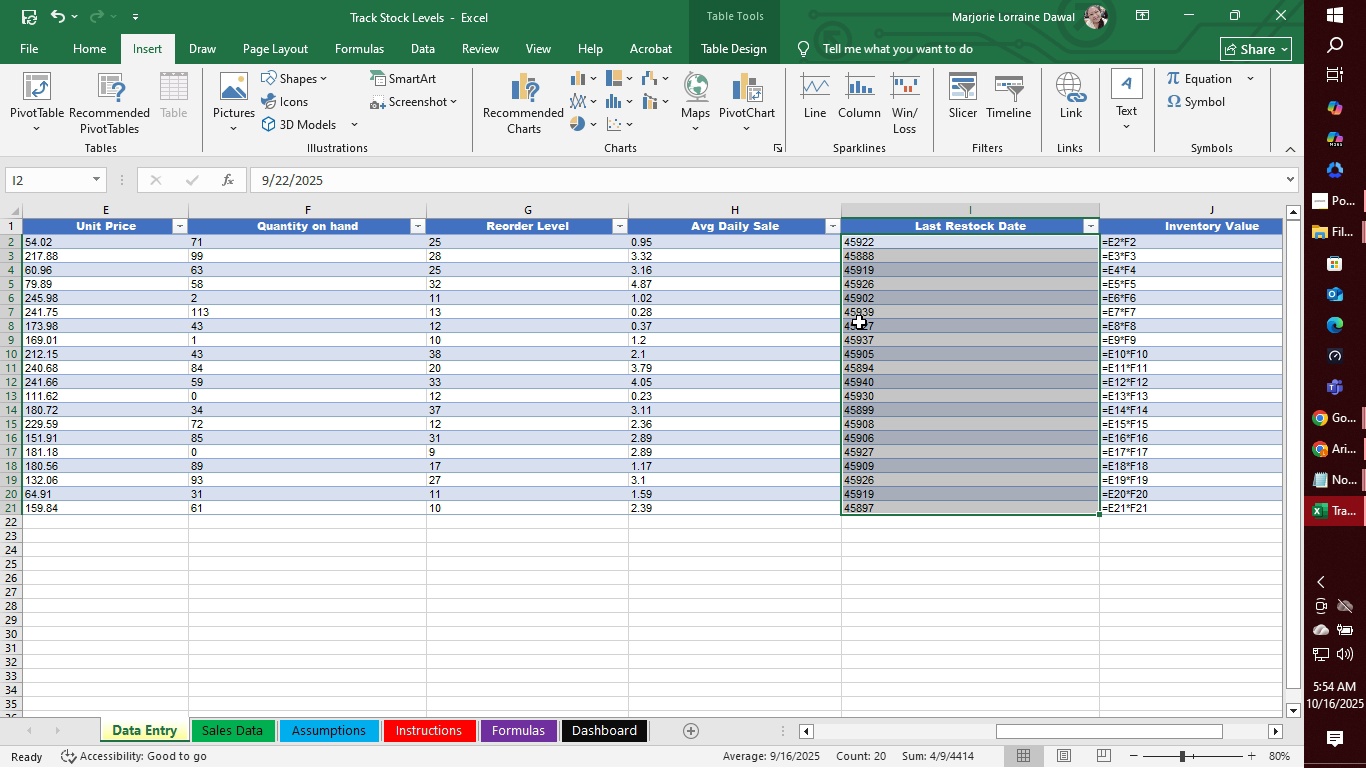 
left_click([1086, 228])
 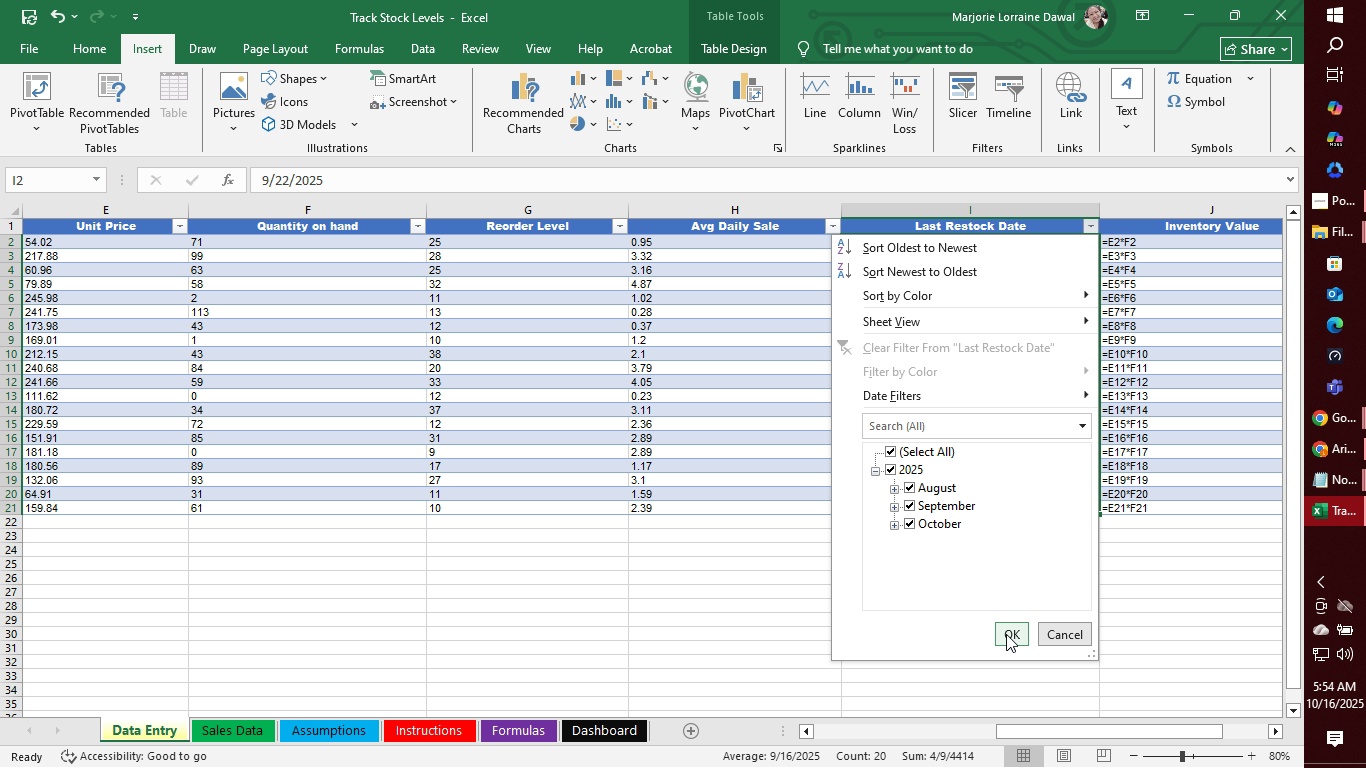 
left_click([1029, 312])
 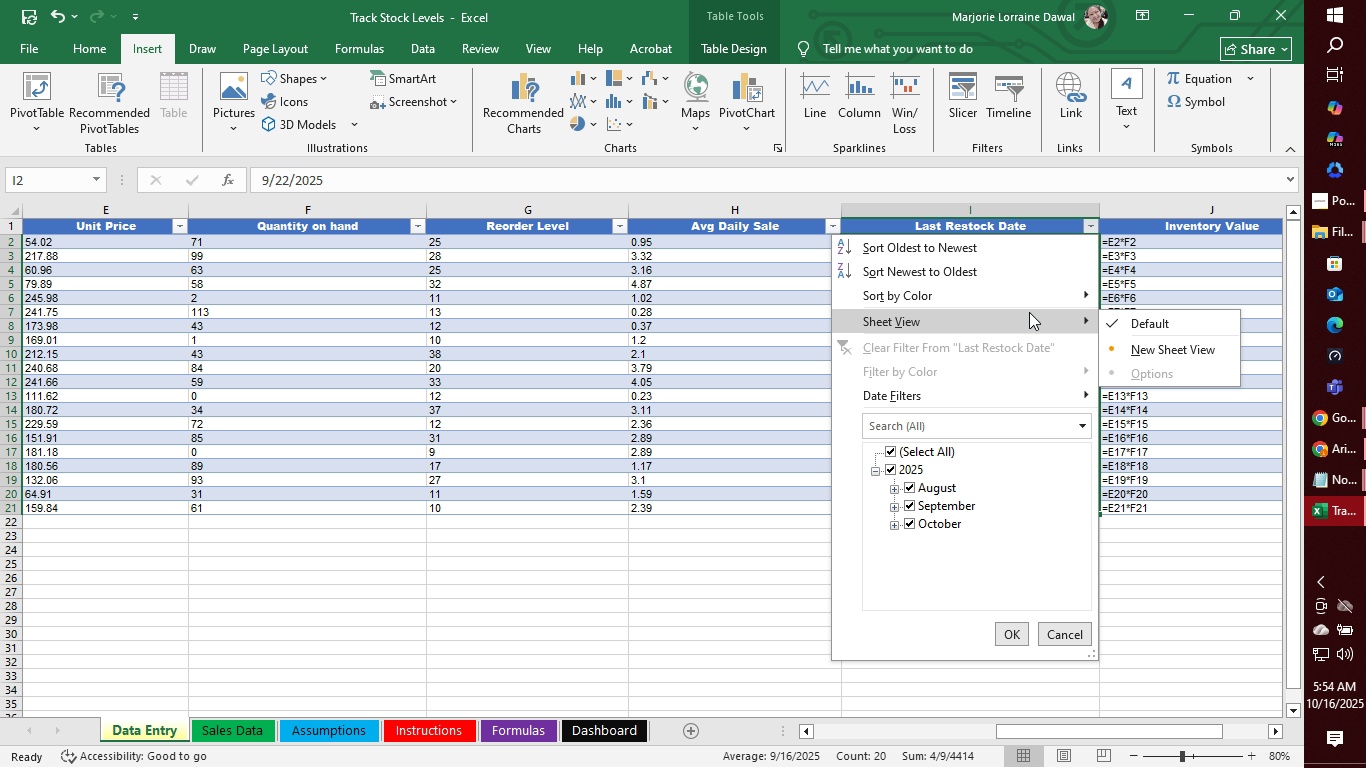 
left_click([1029, 312])
 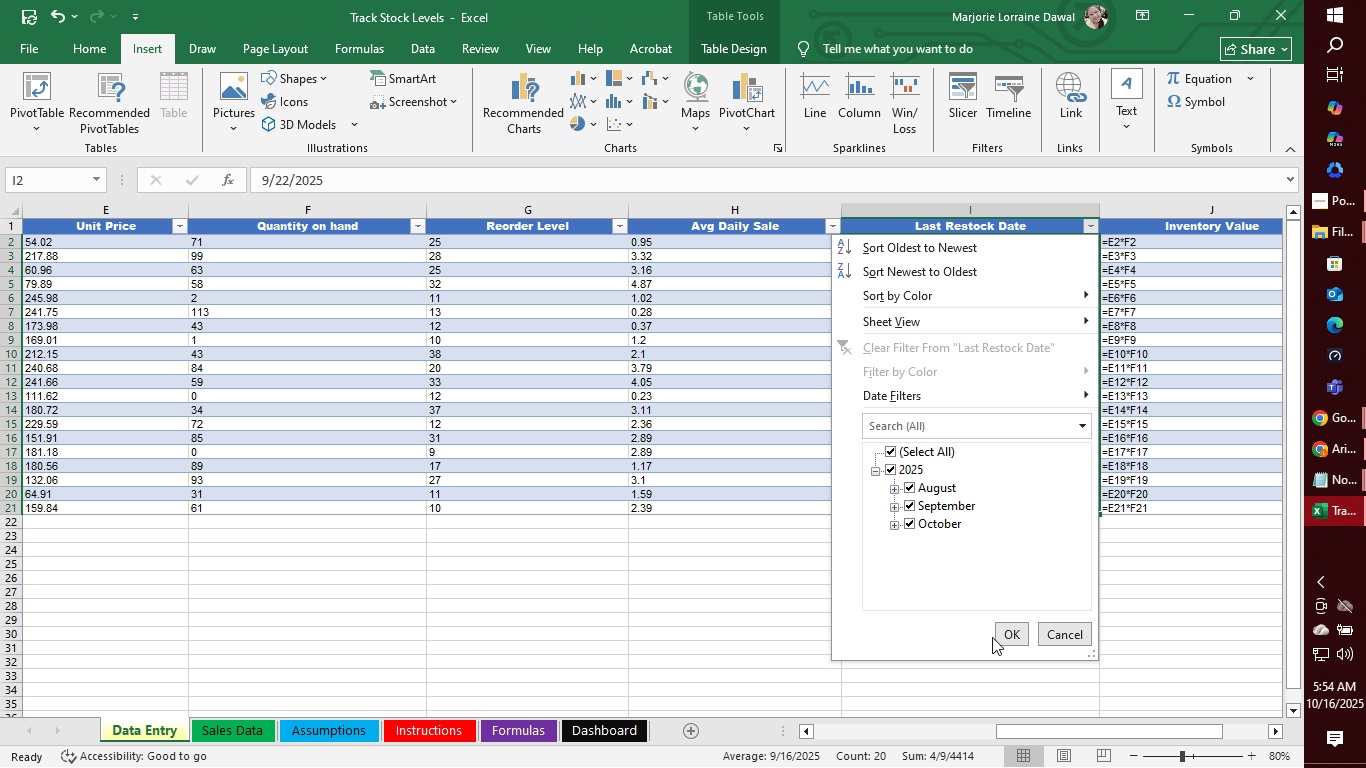 
left_click([1020, 639])
 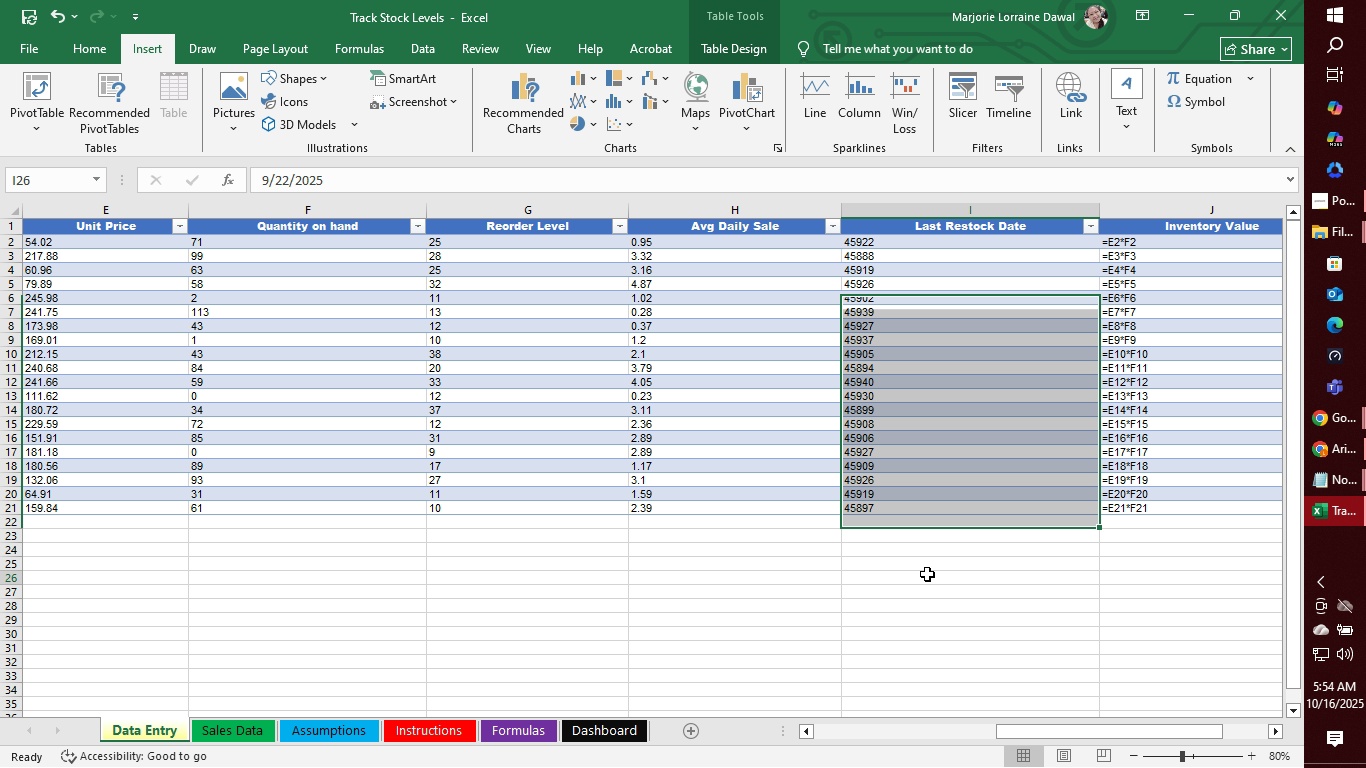 
left_click([927, 574])
 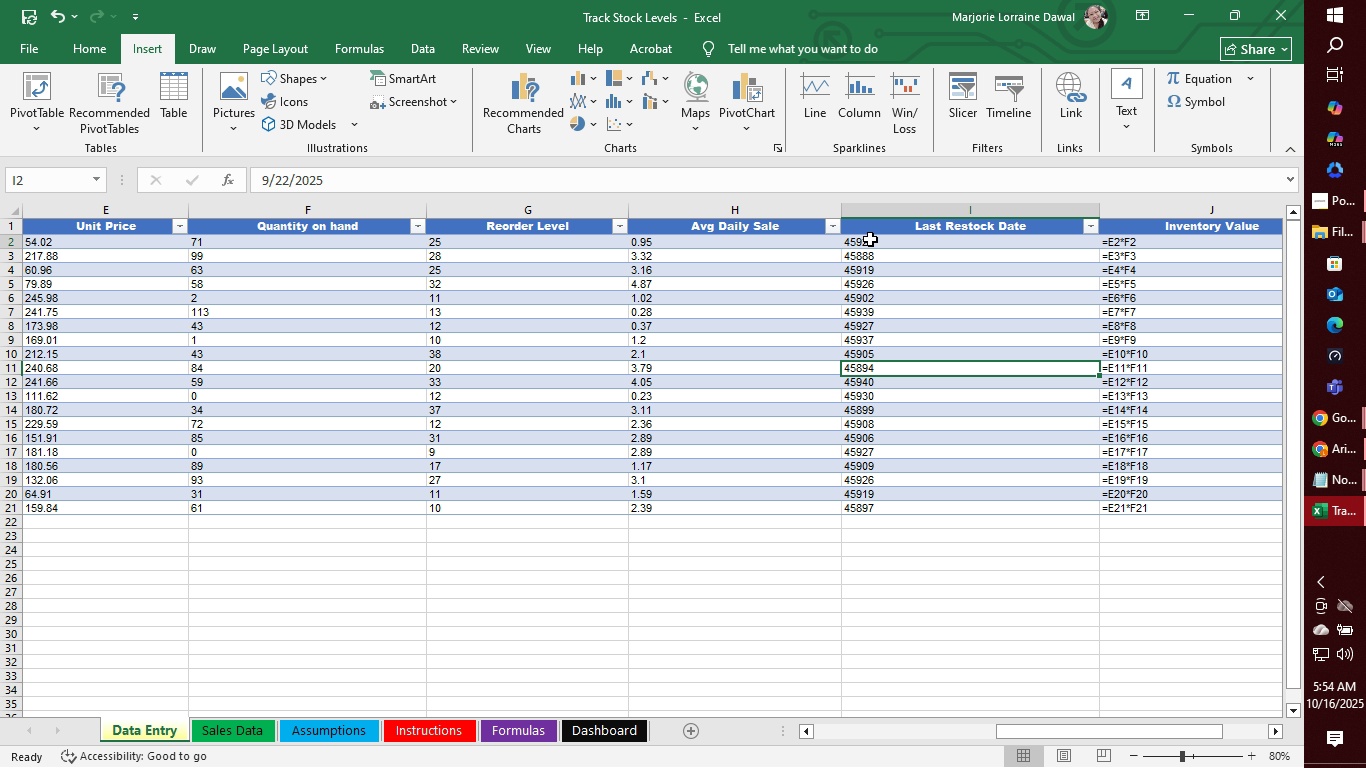 
left_click([870, 239])
 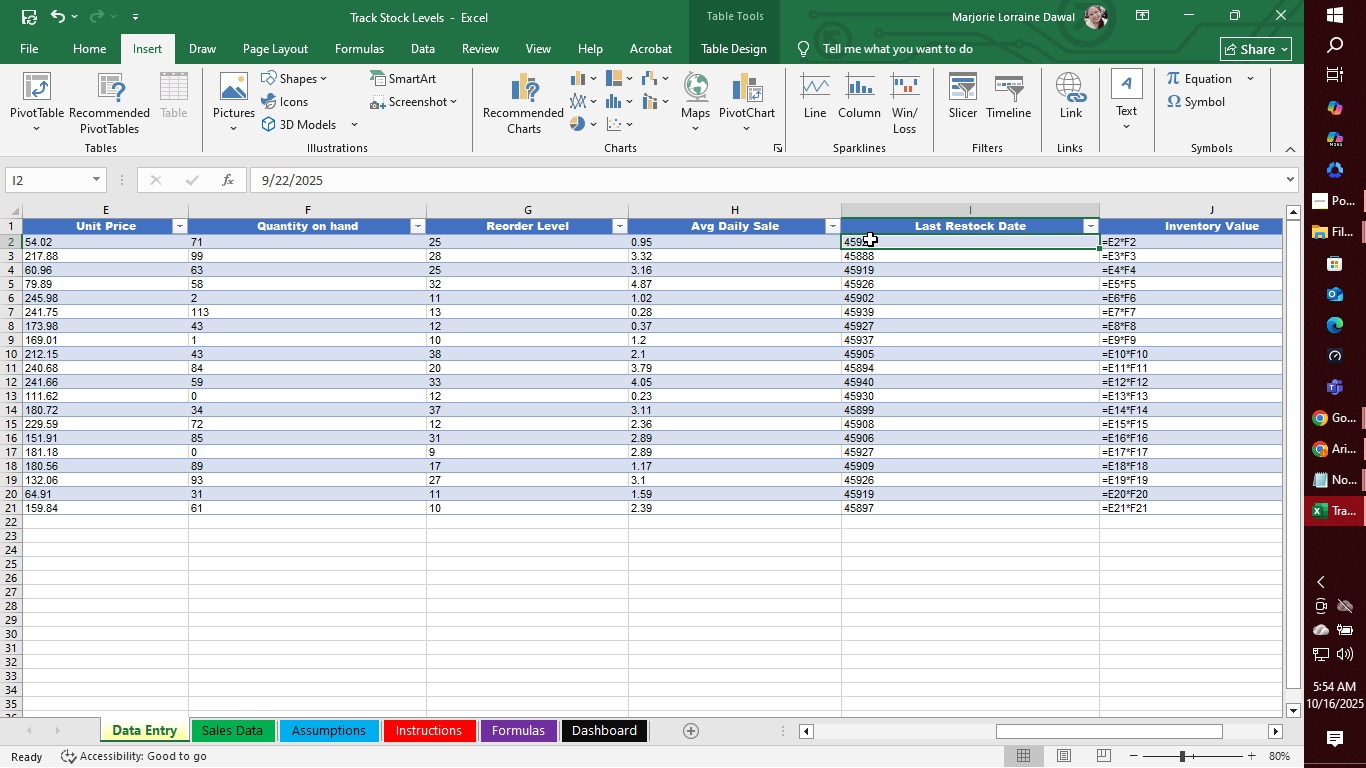 
left_click_drag(start_coordinate=[870, 239], to_coordinate=[885, 514])
 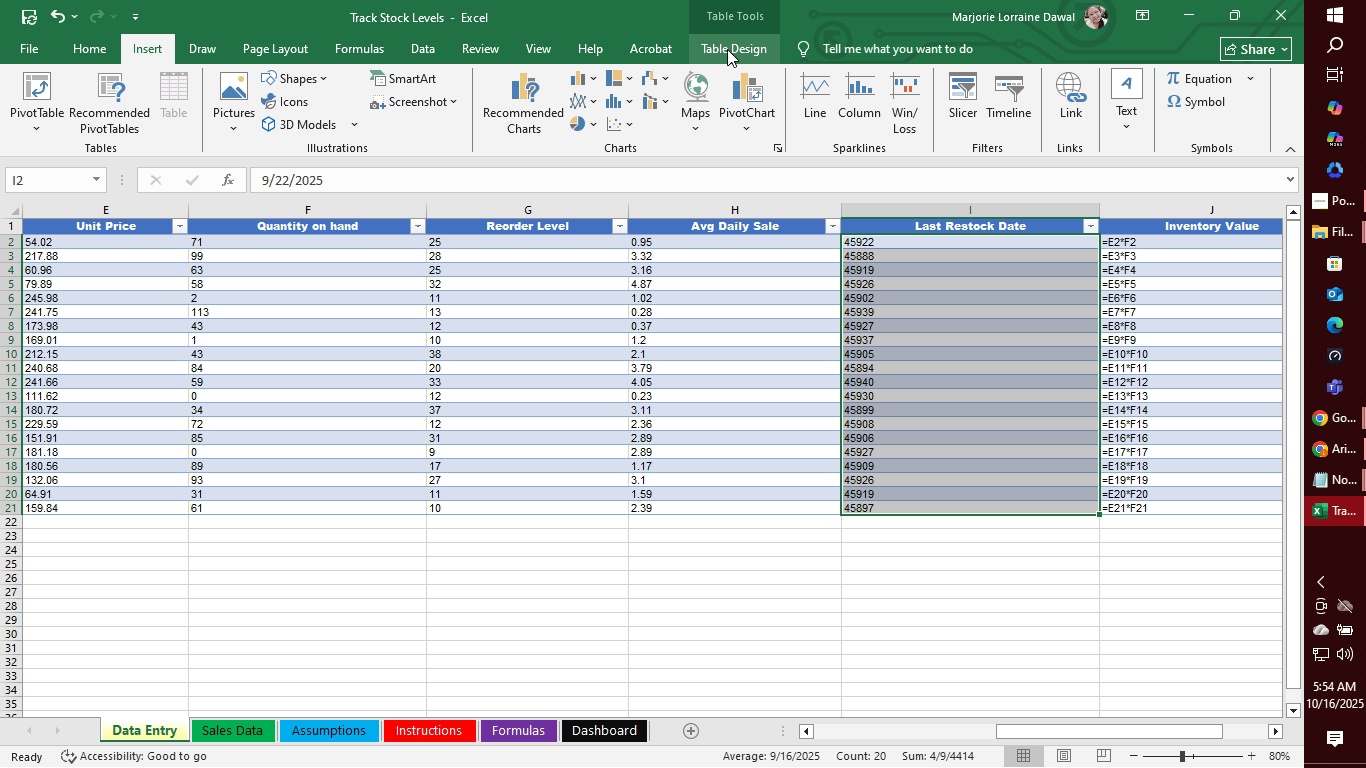 
wait(6.37)
 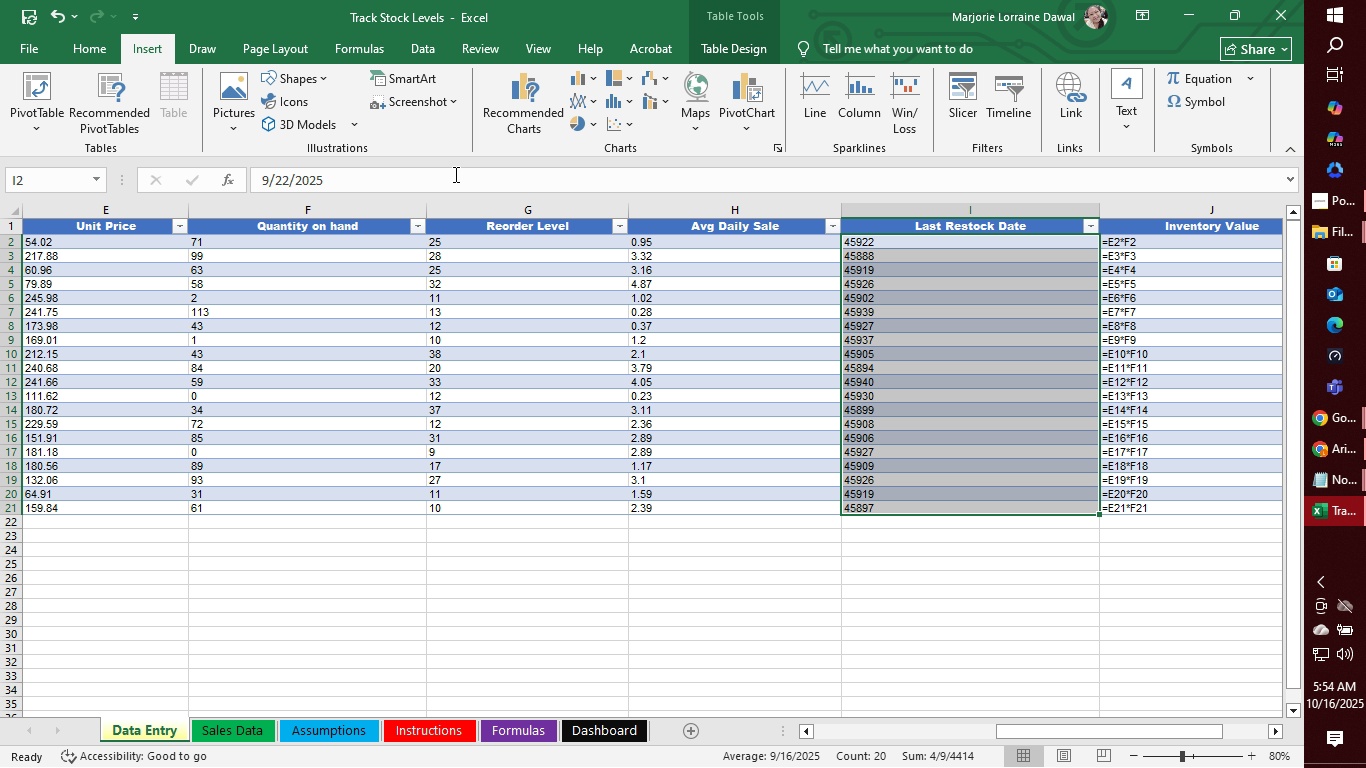 
left_click([339, 54])
 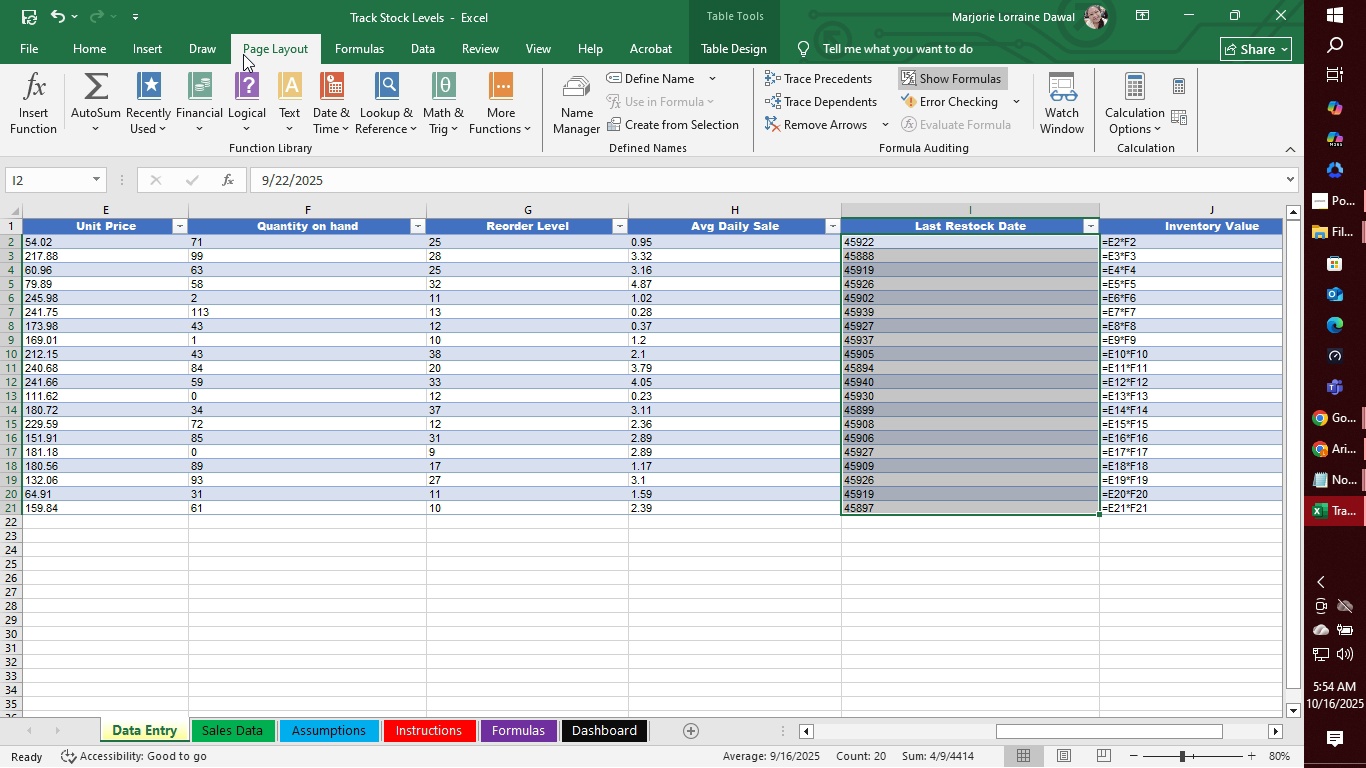 
left_click([243, 54])
 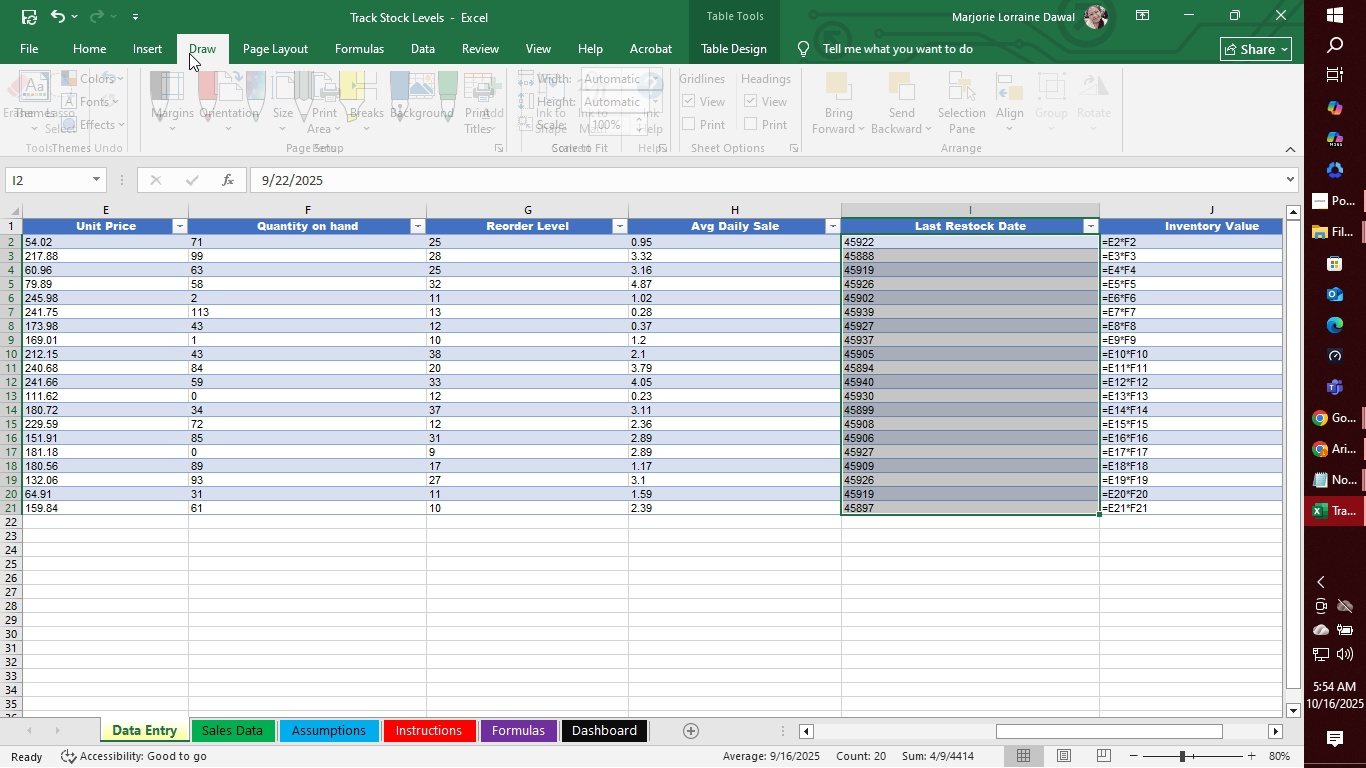 
left_click([189, 53])
 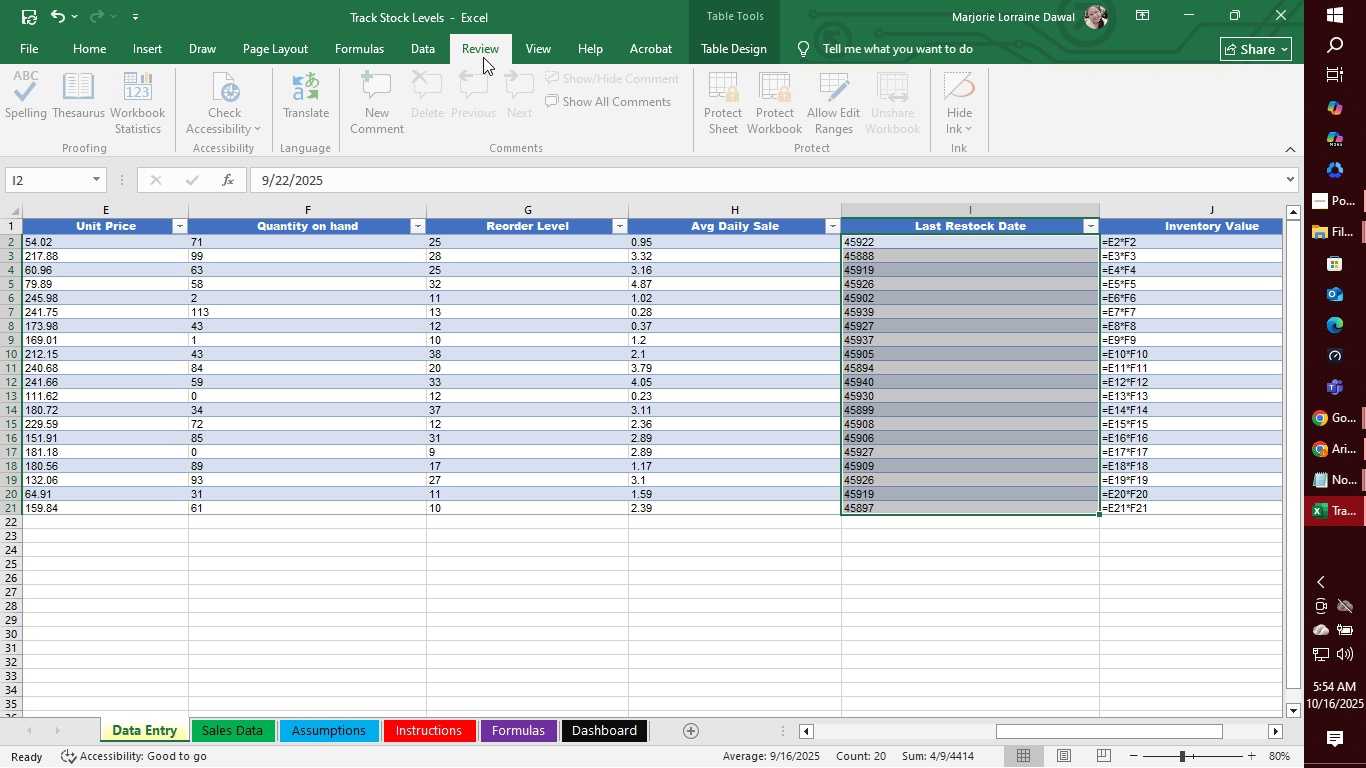 
double_click([423, 53])
 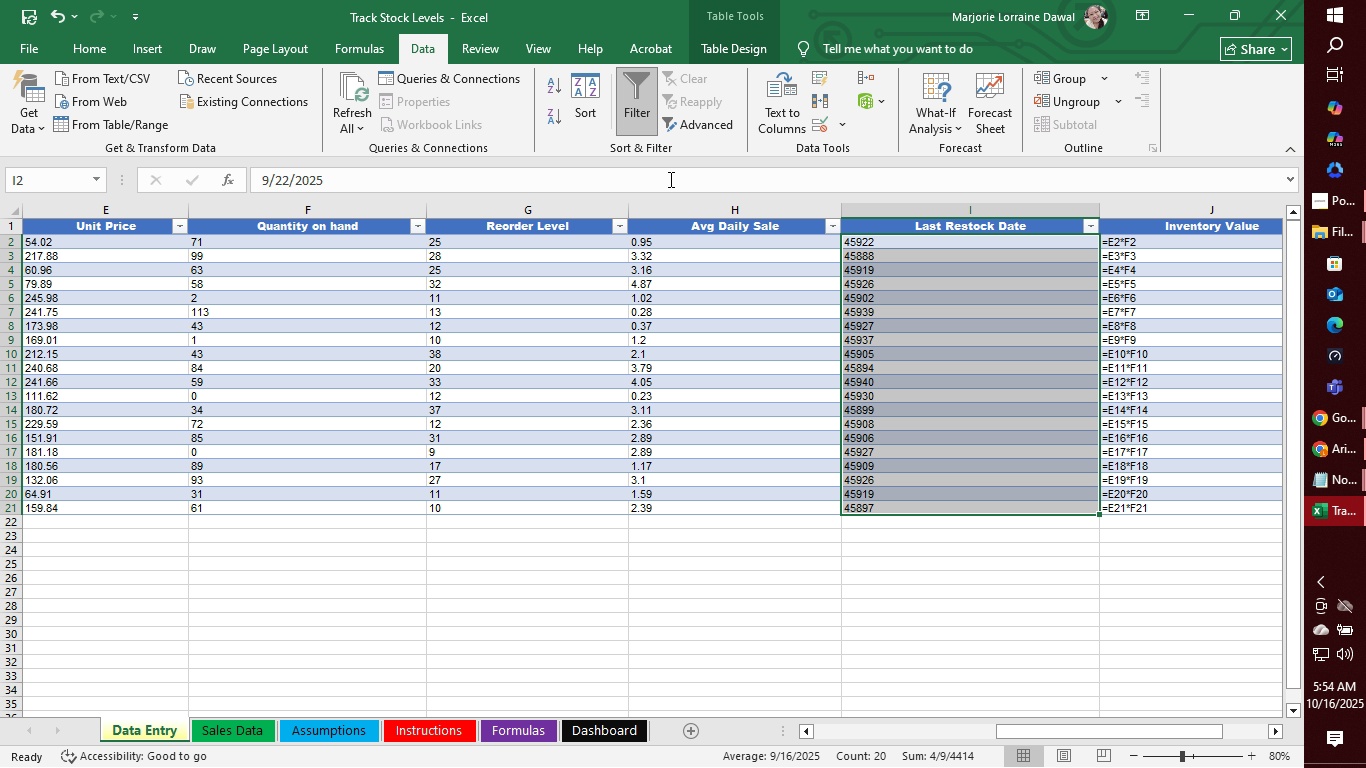 
mouse_move([708, 176])
 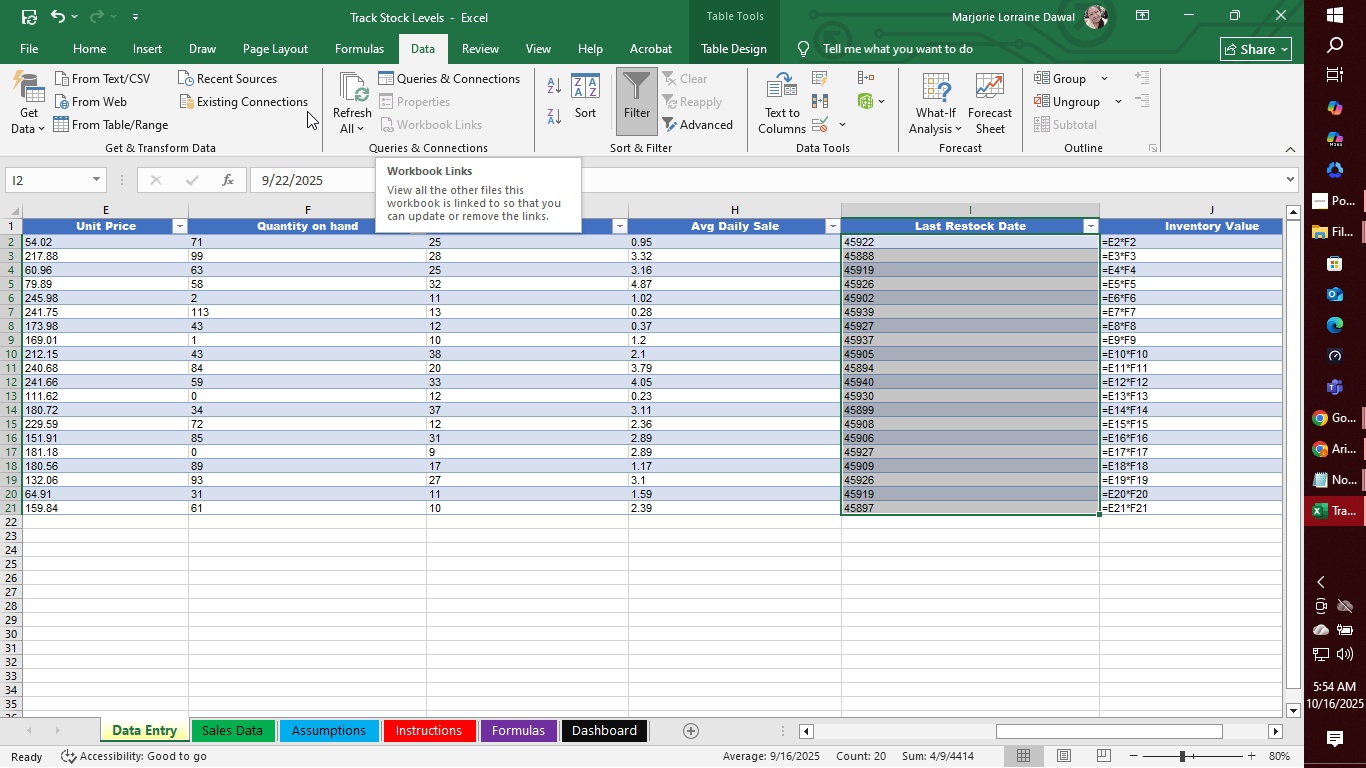 
left_click([253, 47])
 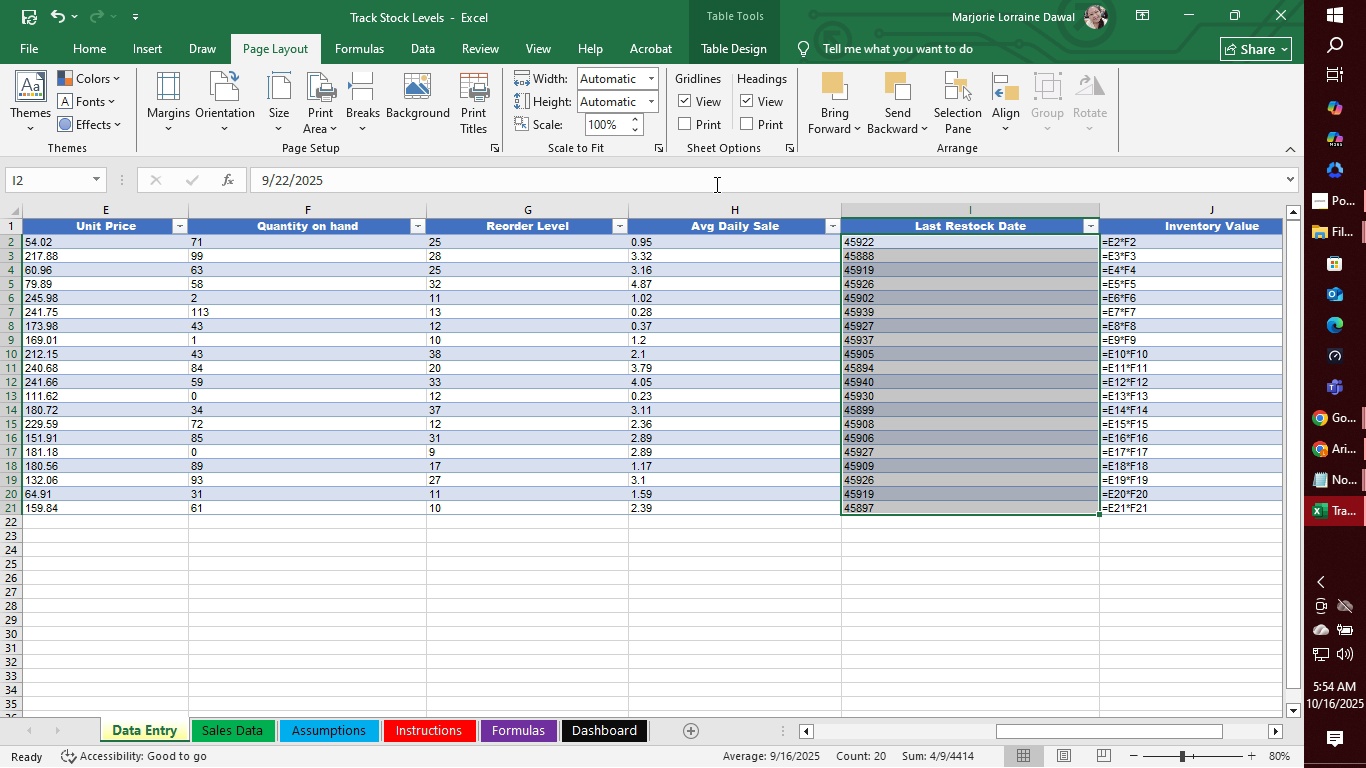 
mouse_move([845, 197])
 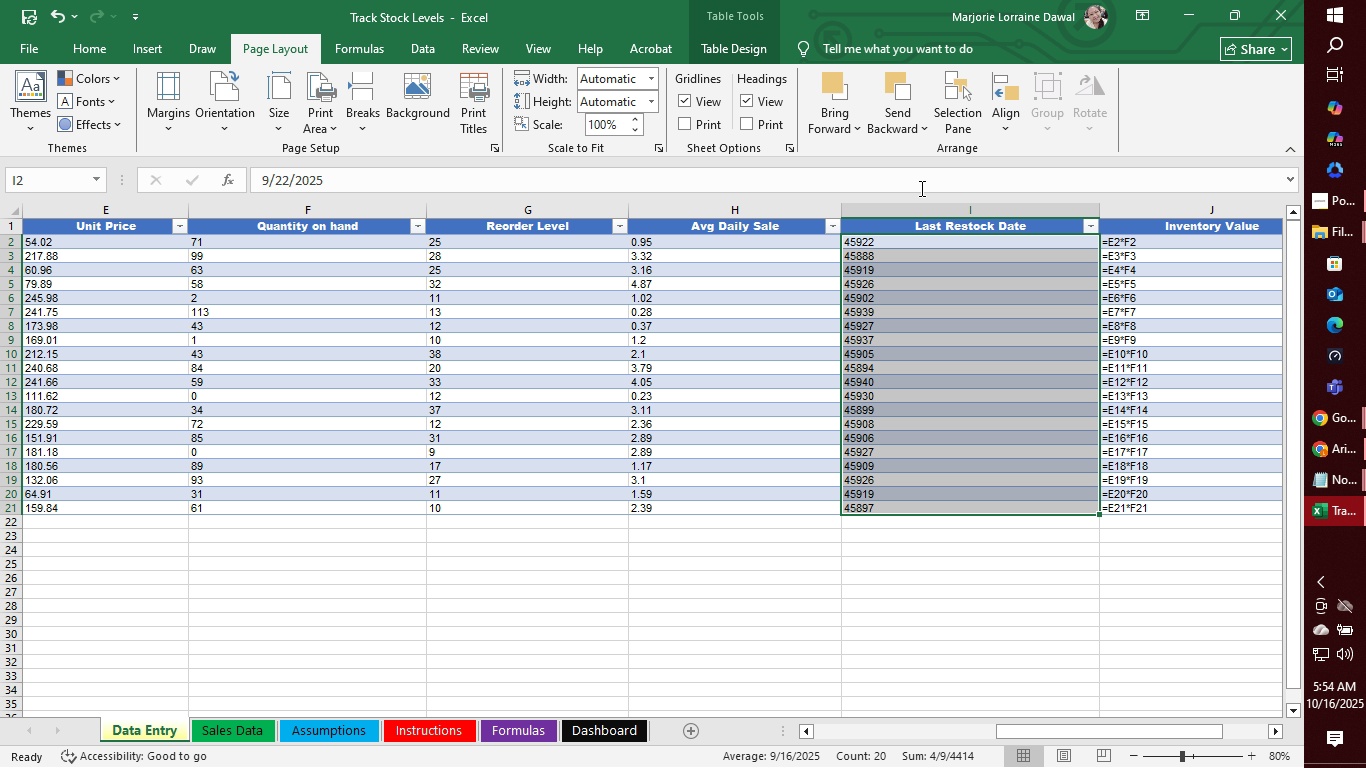 
right_click([927, 243])
 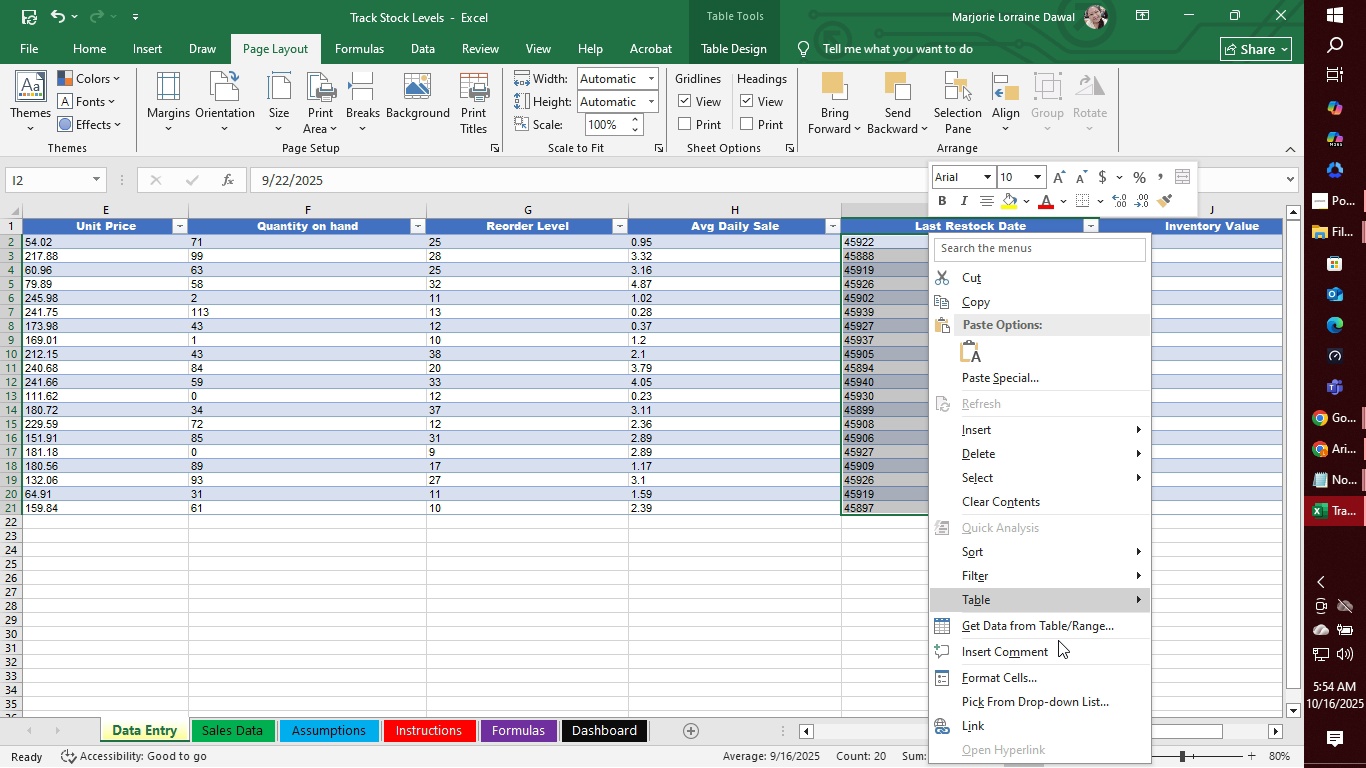 
mouse_move([1074, 679])
 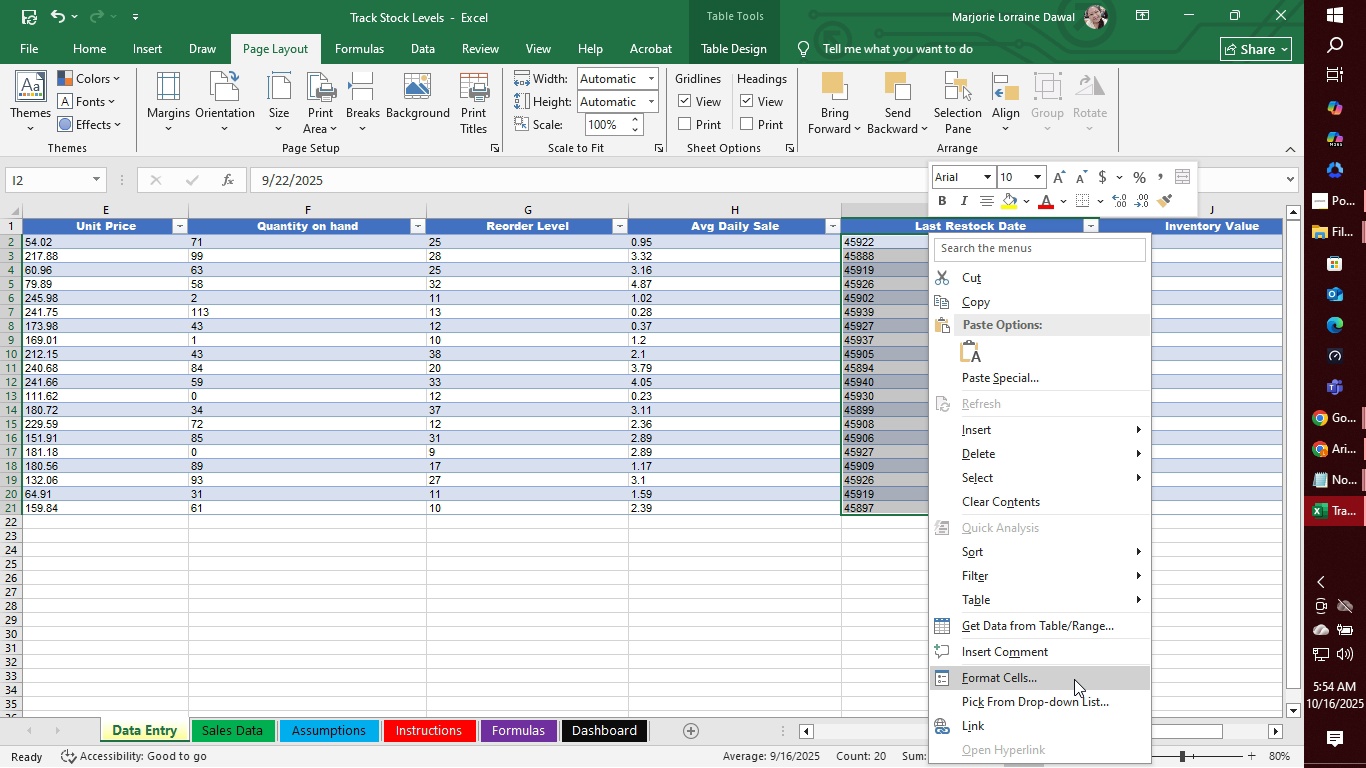 
left_click([1074, 679])
 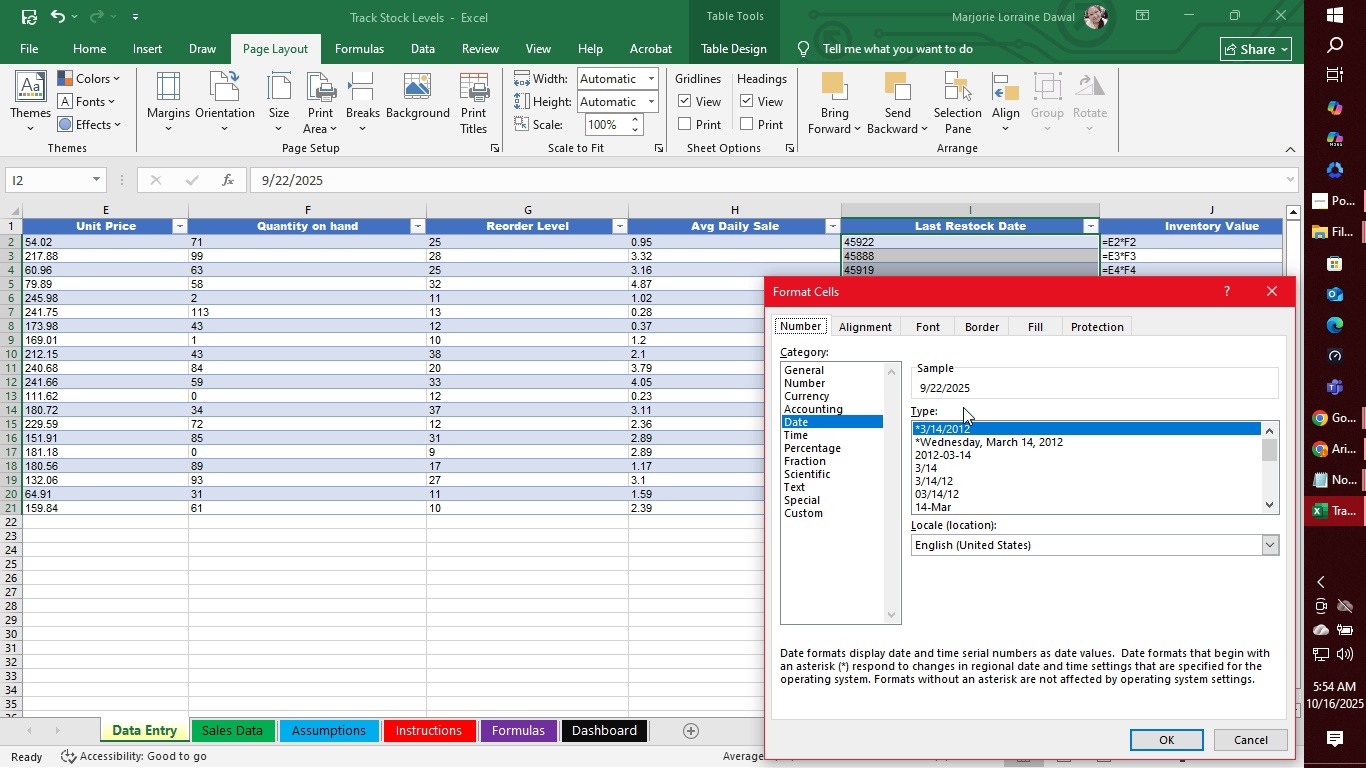 
double_click([988, 382])
 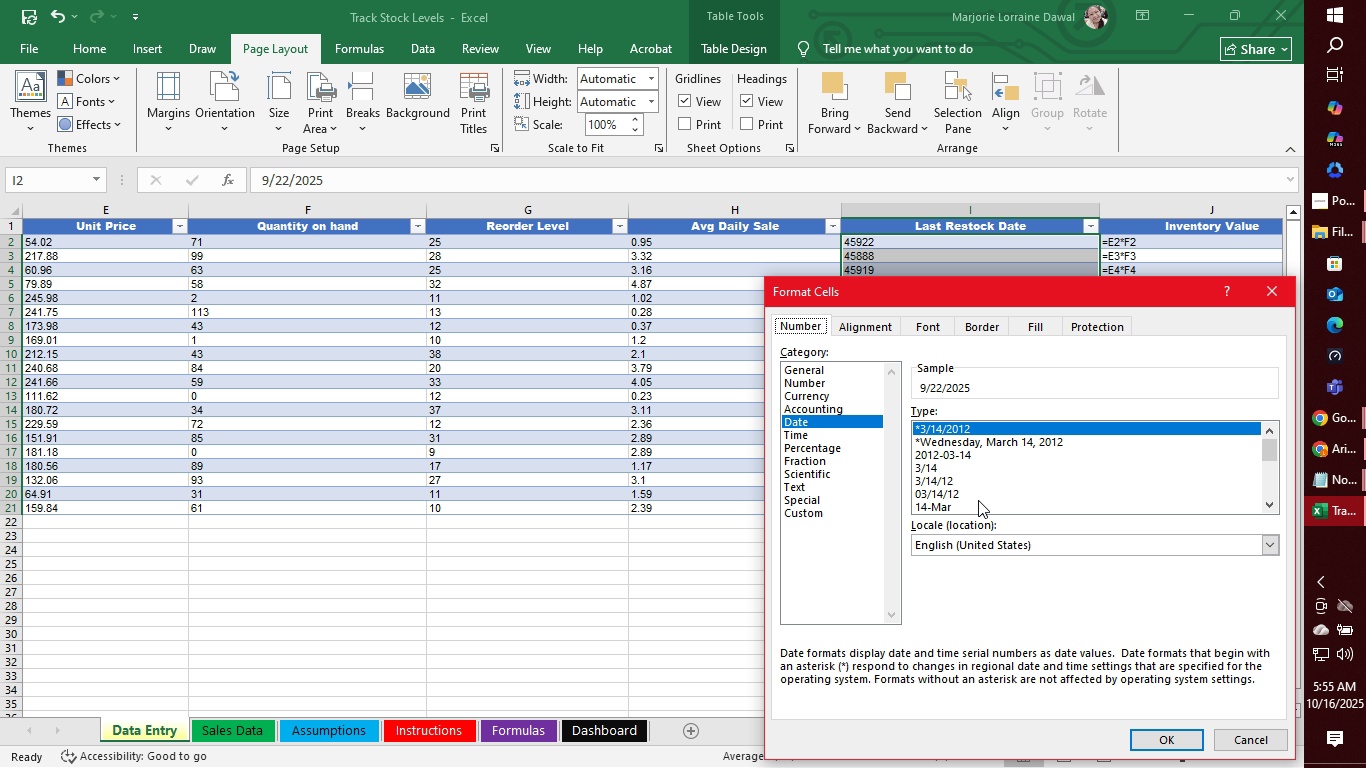 
left_click([961, 479])
 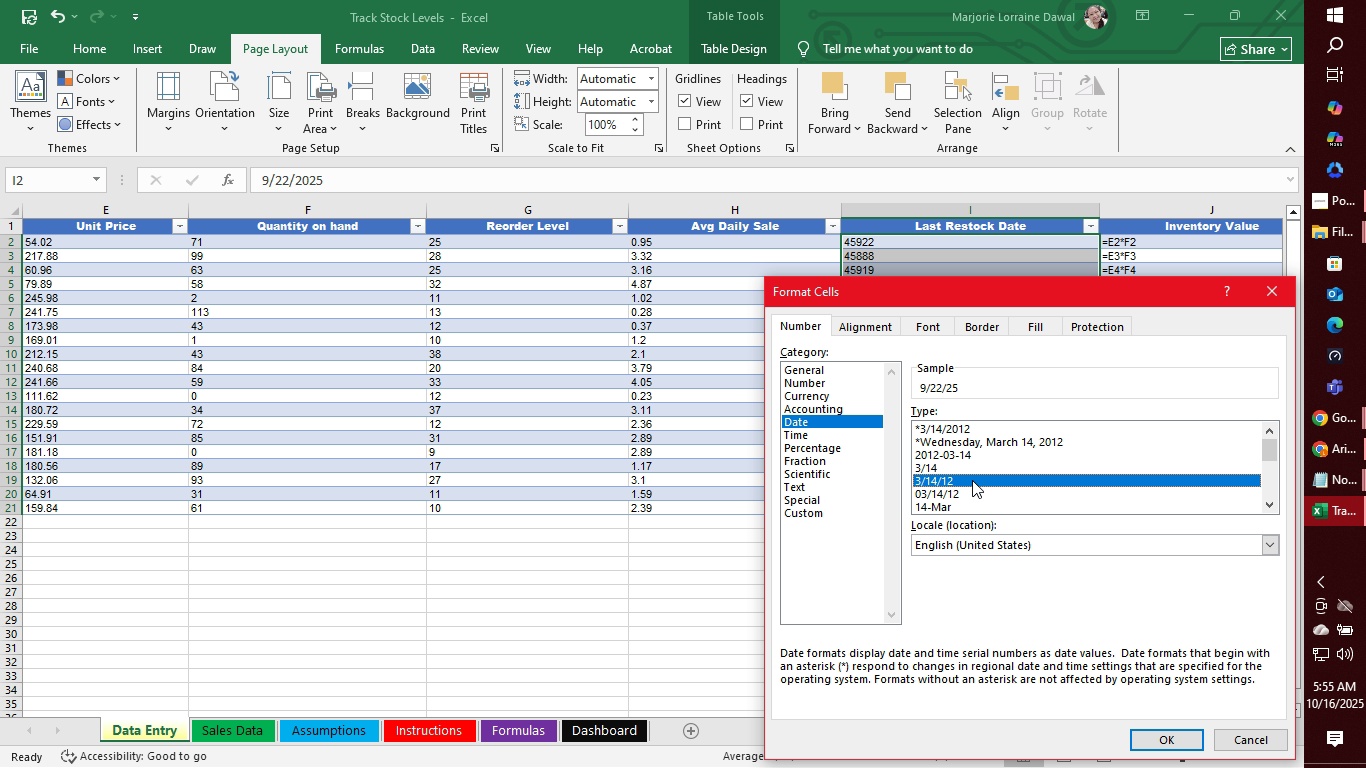 
left_click([967, 489])
 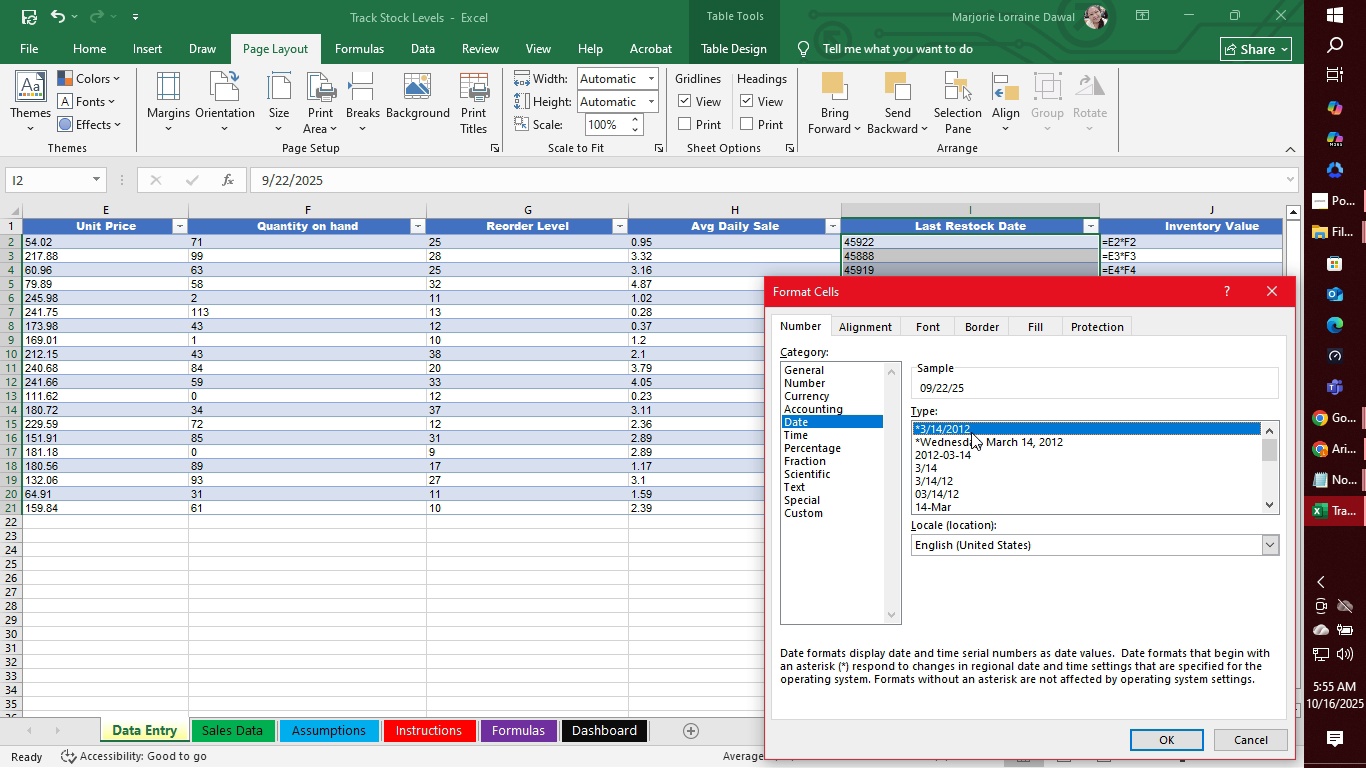 
left_click([971, 432])
 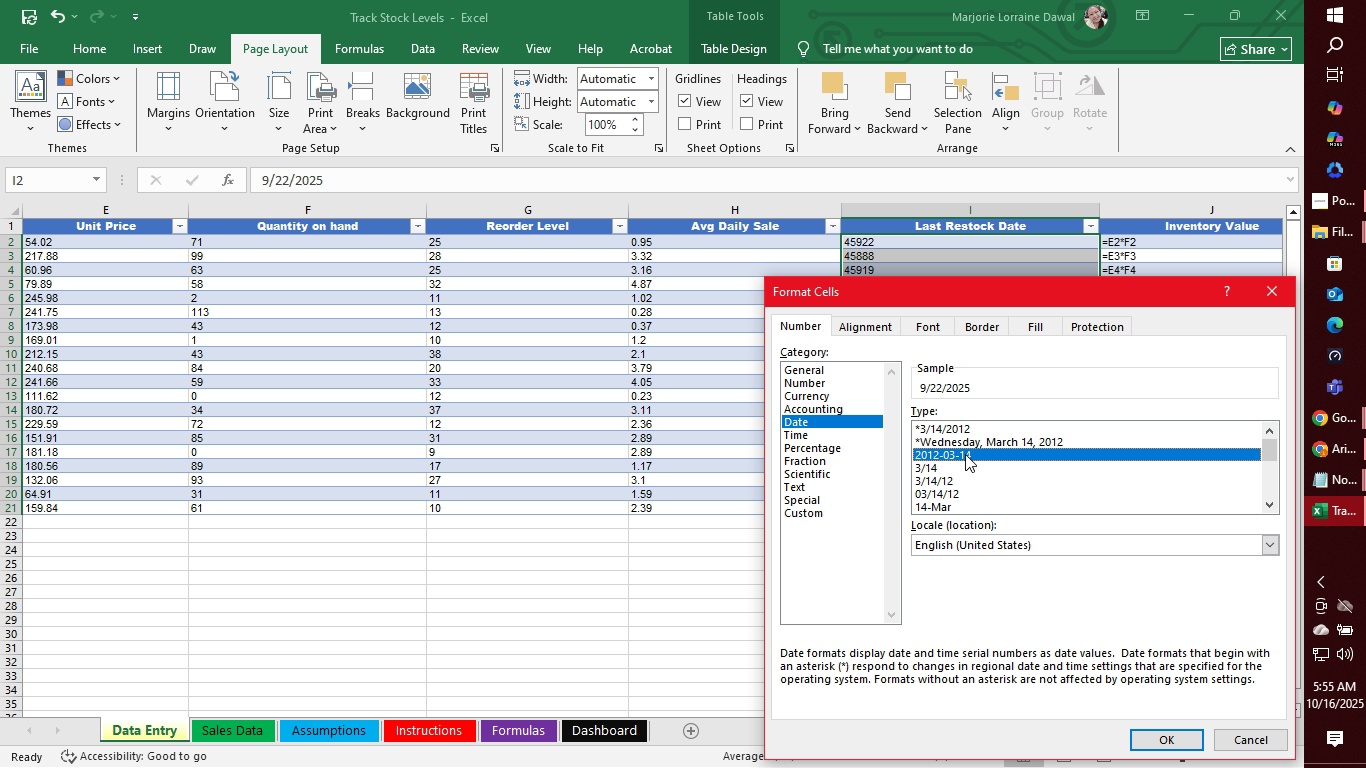 
left_click([965, 454])
 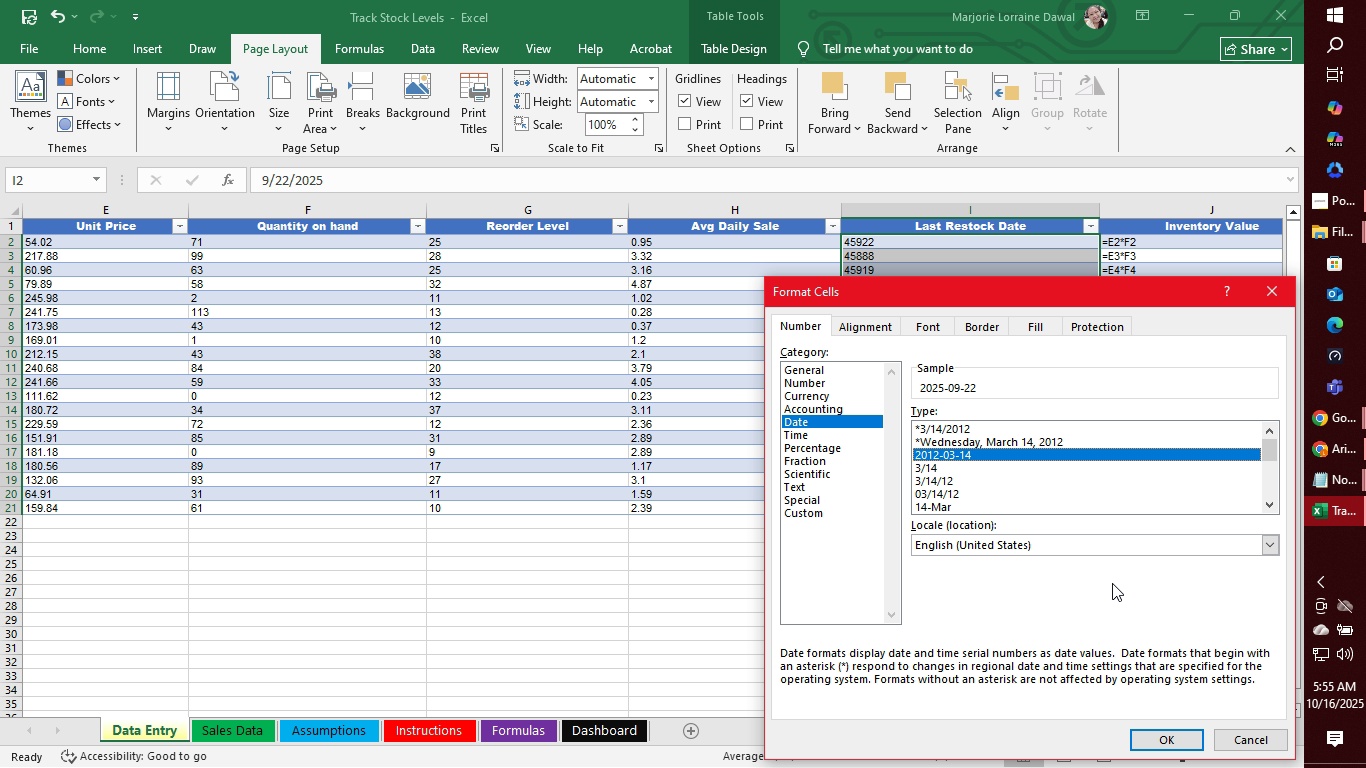 
scroll: coordinate [1129, 565], scroll_direction: down, amount: 1.0
 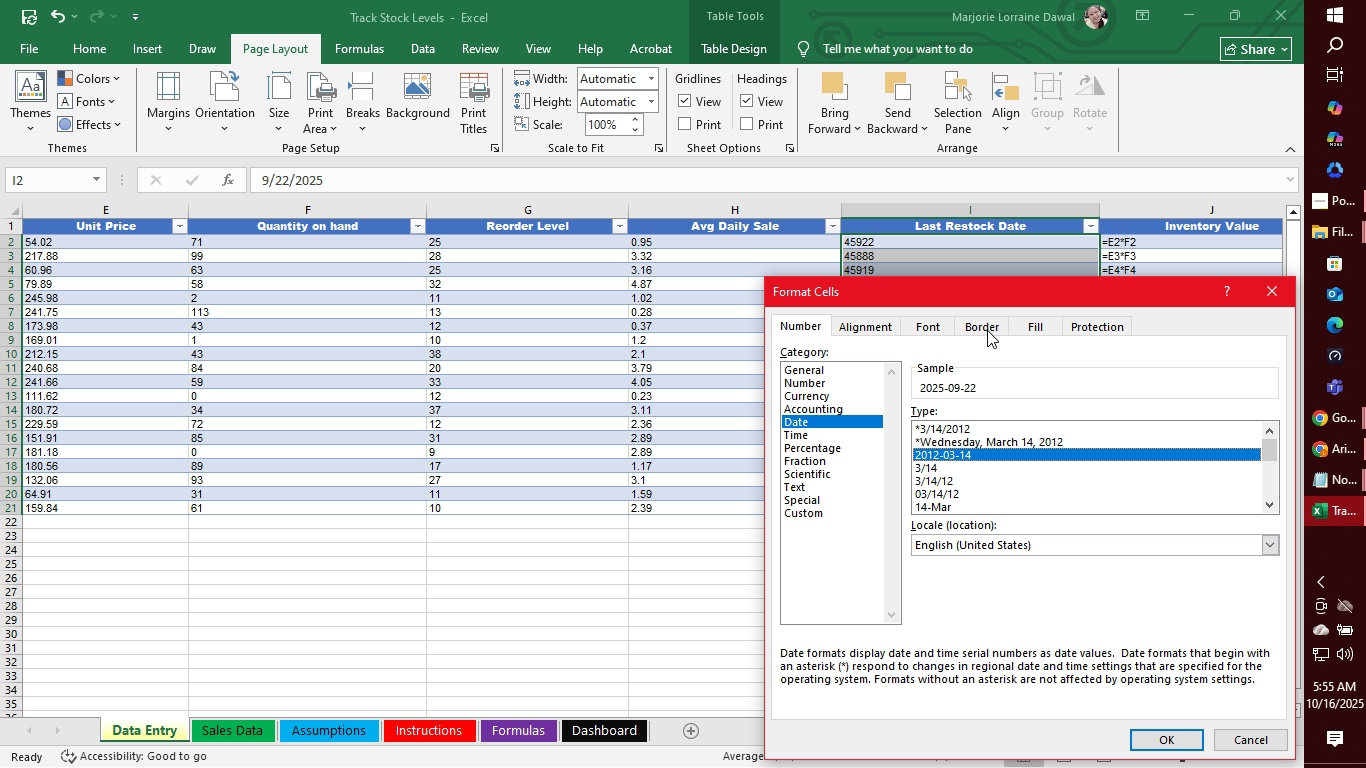 
left_click([982, 329])
 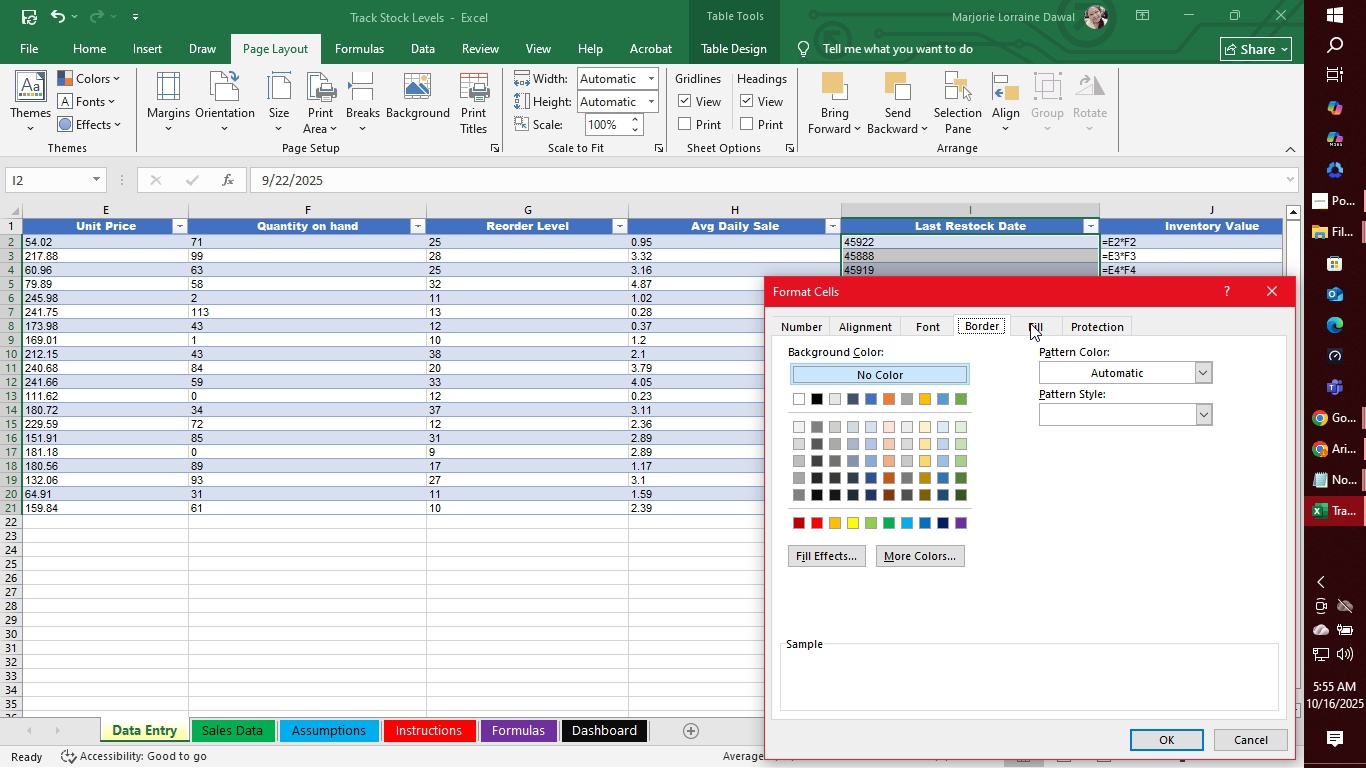 
left_click([1030, 323])
 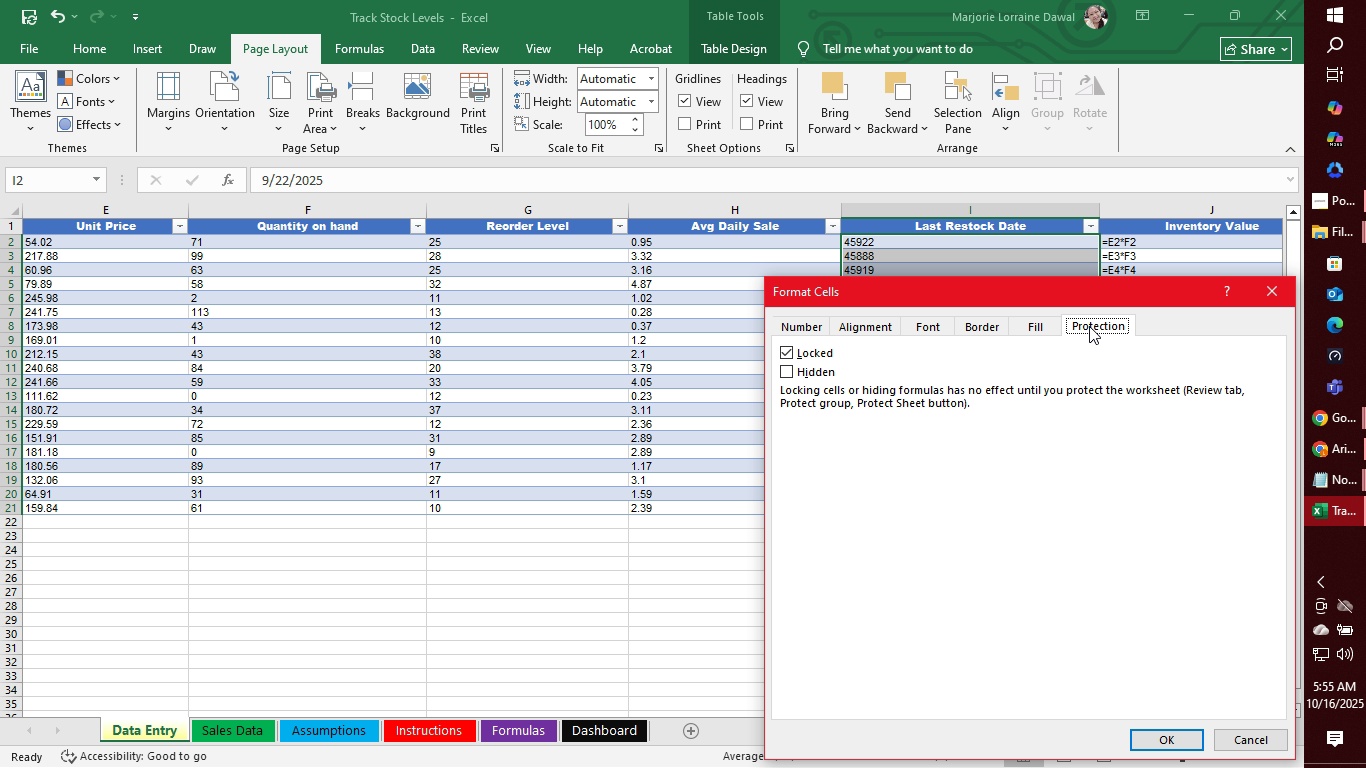 
left_click([1089, 326])
 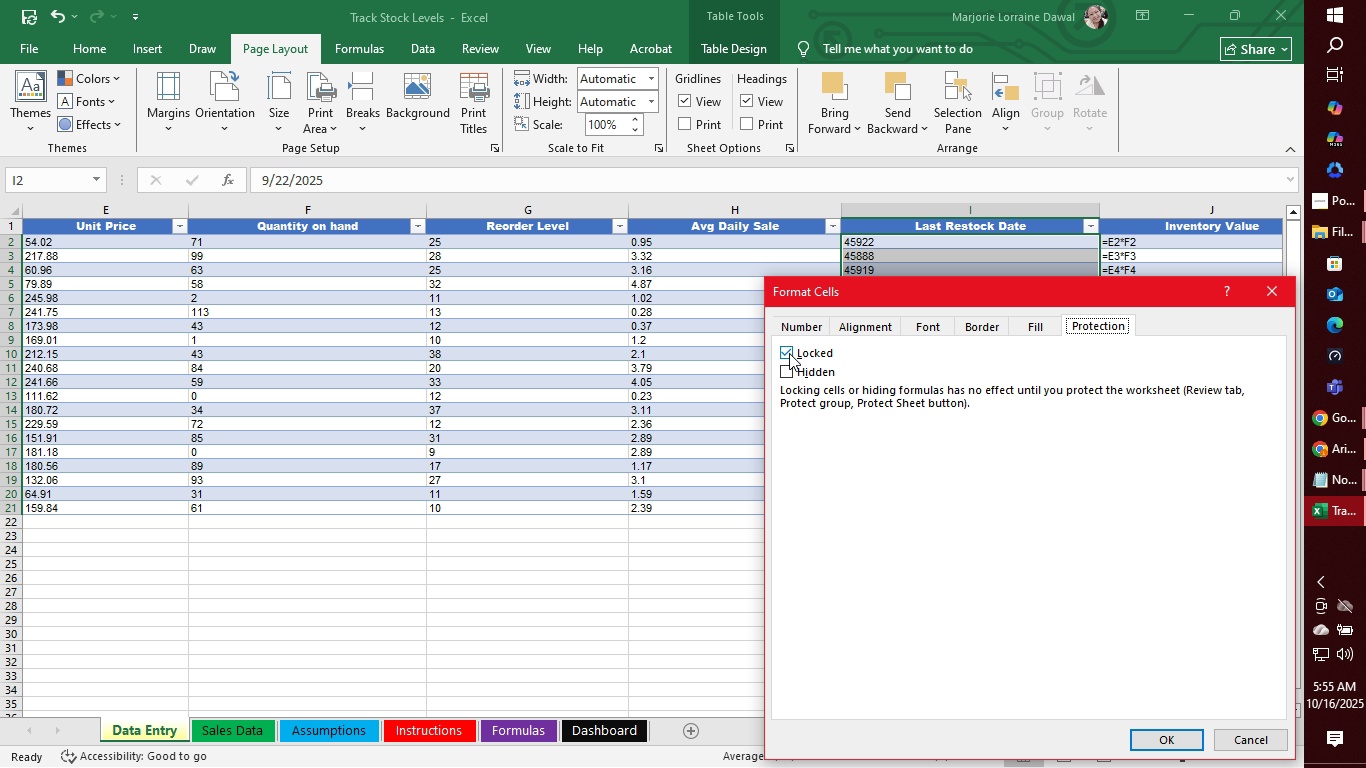 
wait(7.6)
 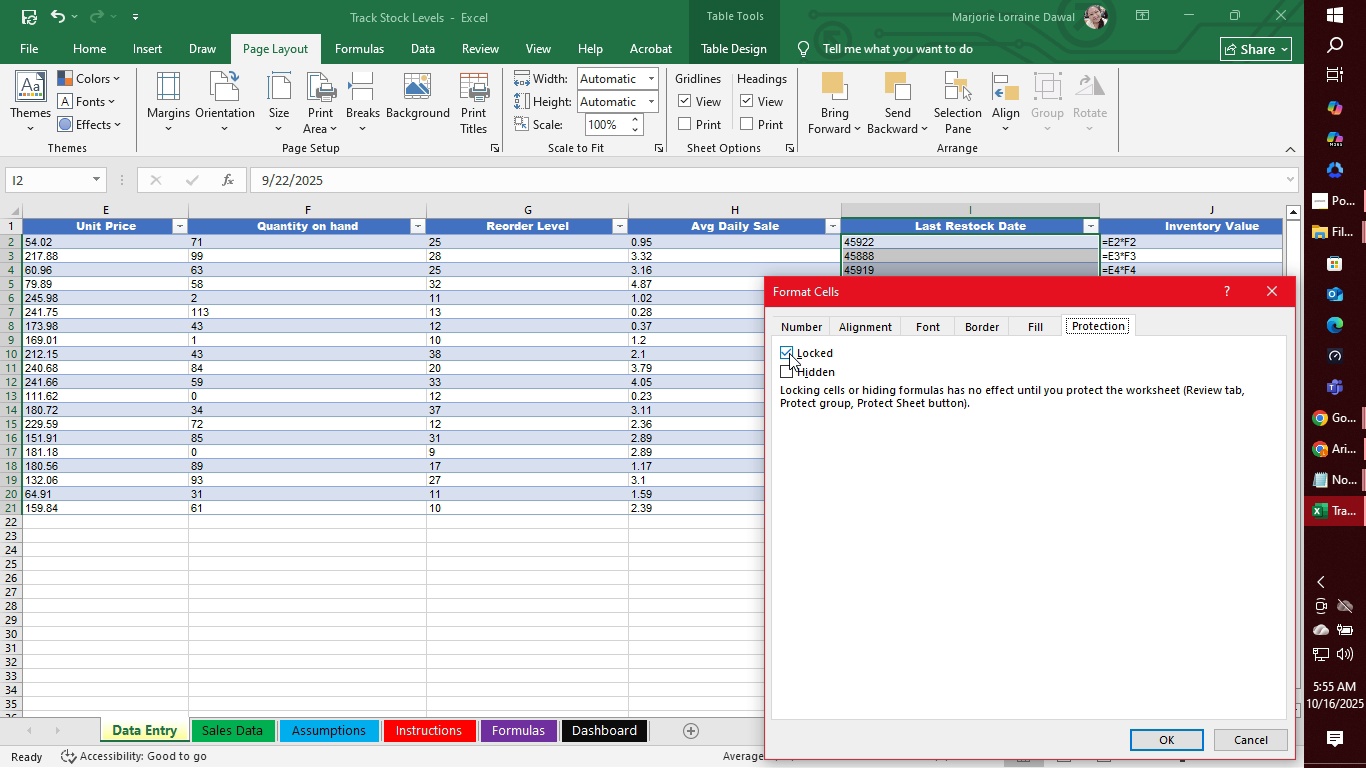 
left_click([789, 353])
 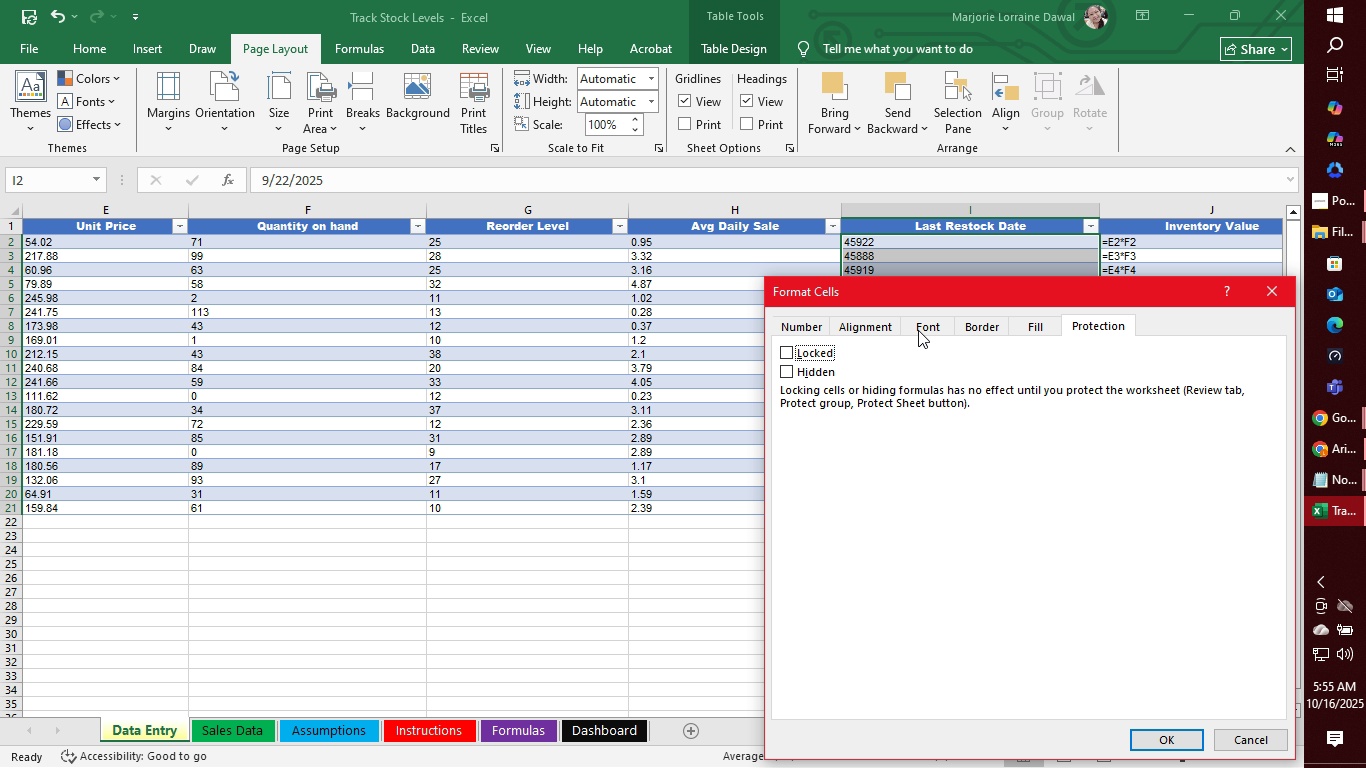 
left_click([918, 330])
 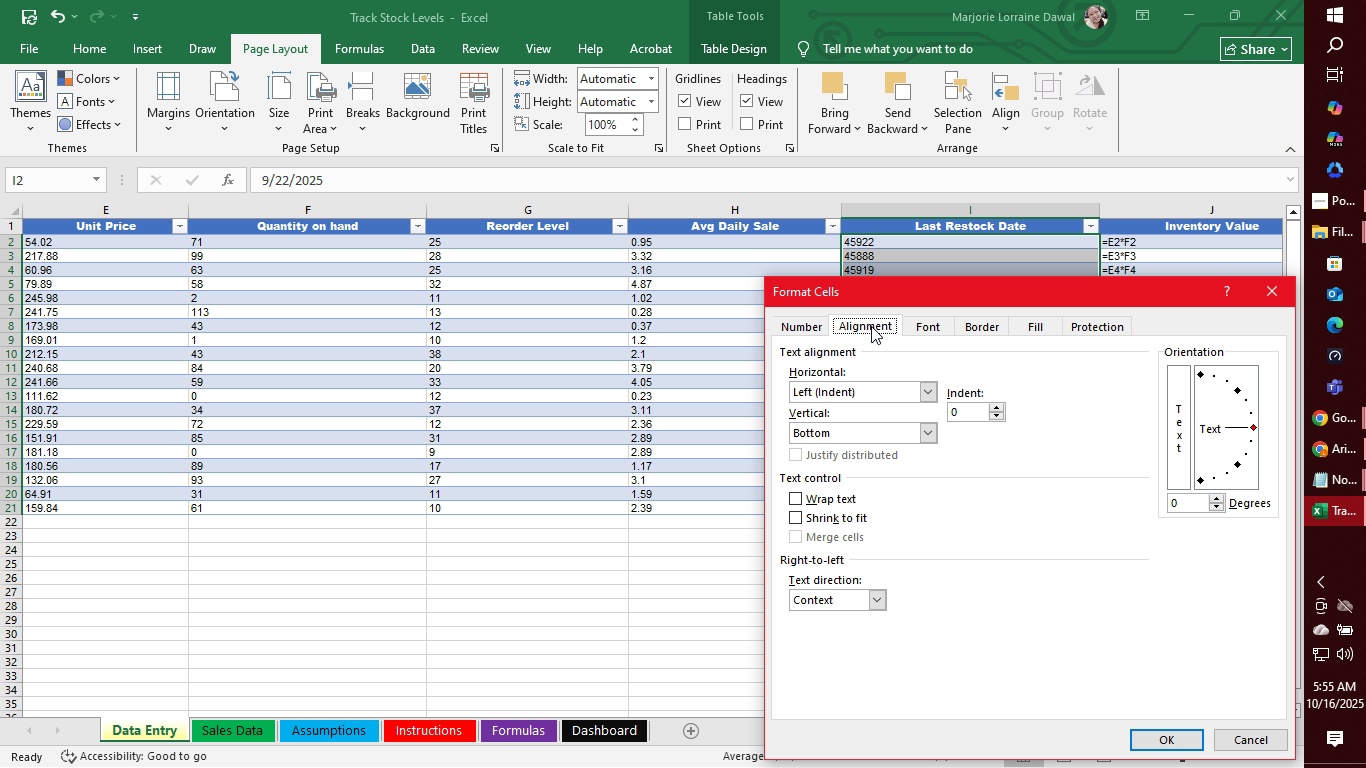 
left_click([871, 326])
 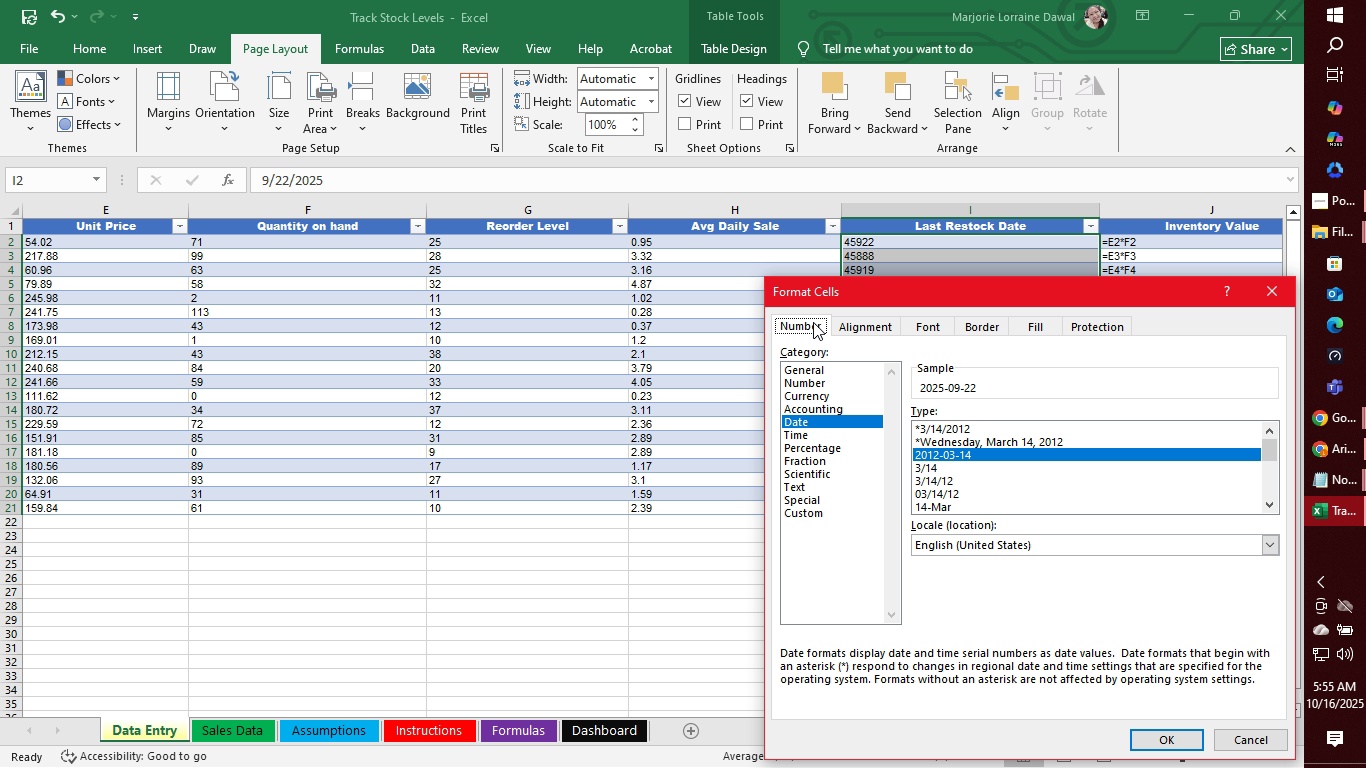 
left_click([813, 322])
 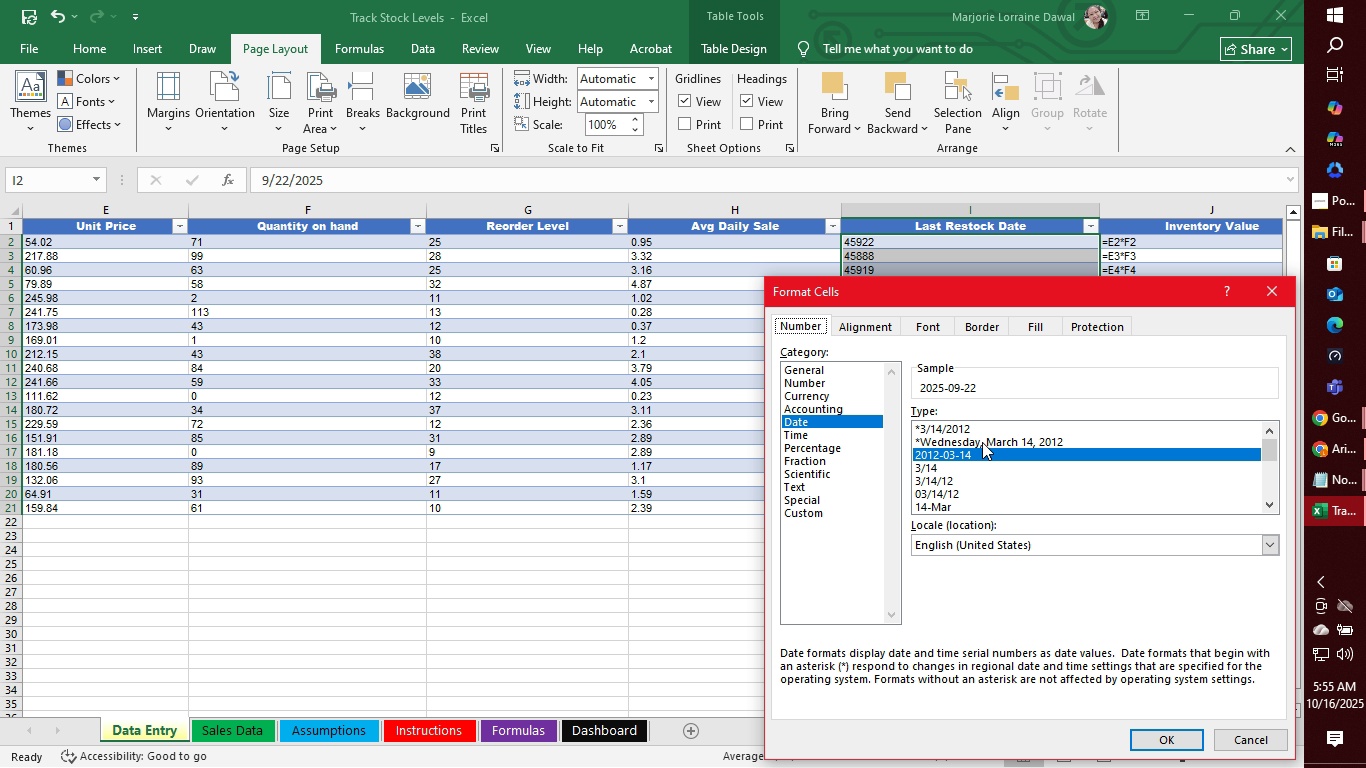 
left_click([977, 429])
 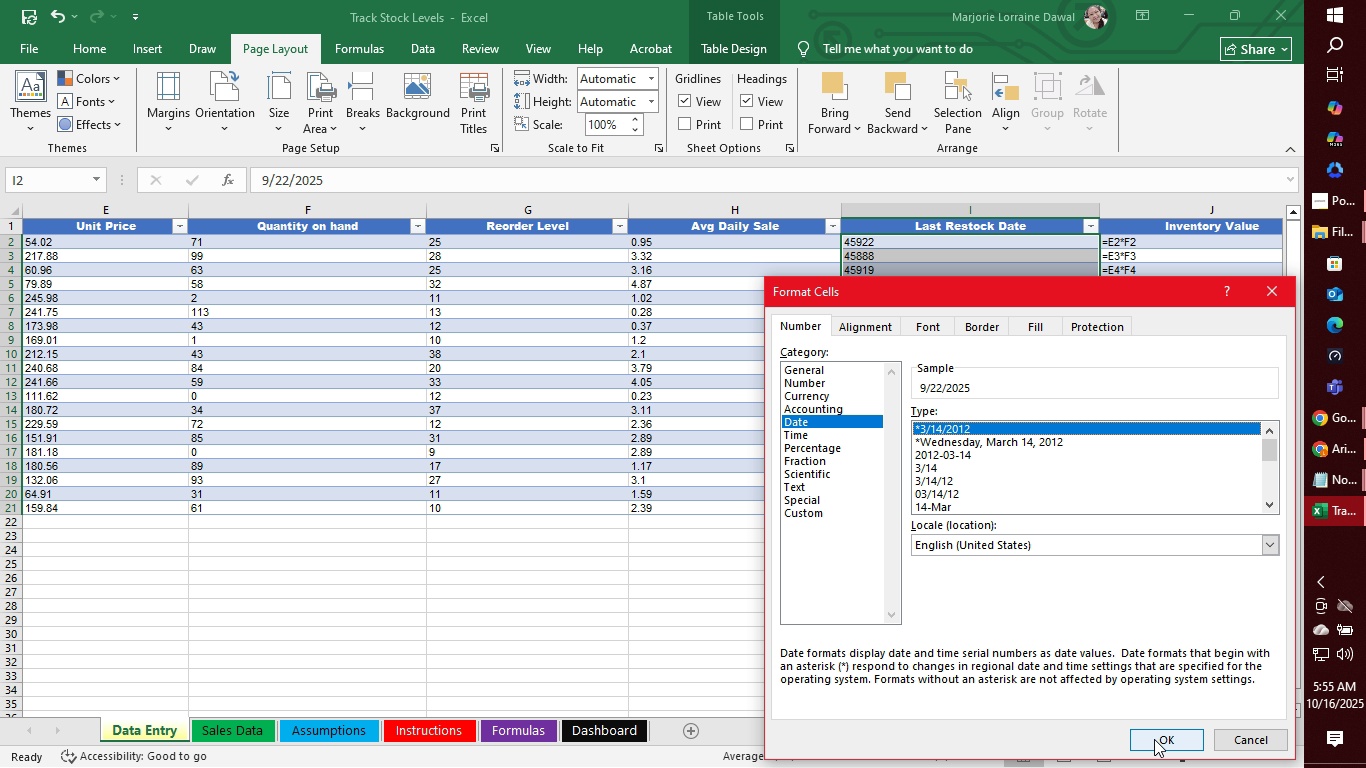 
left_click([1154, 739])
 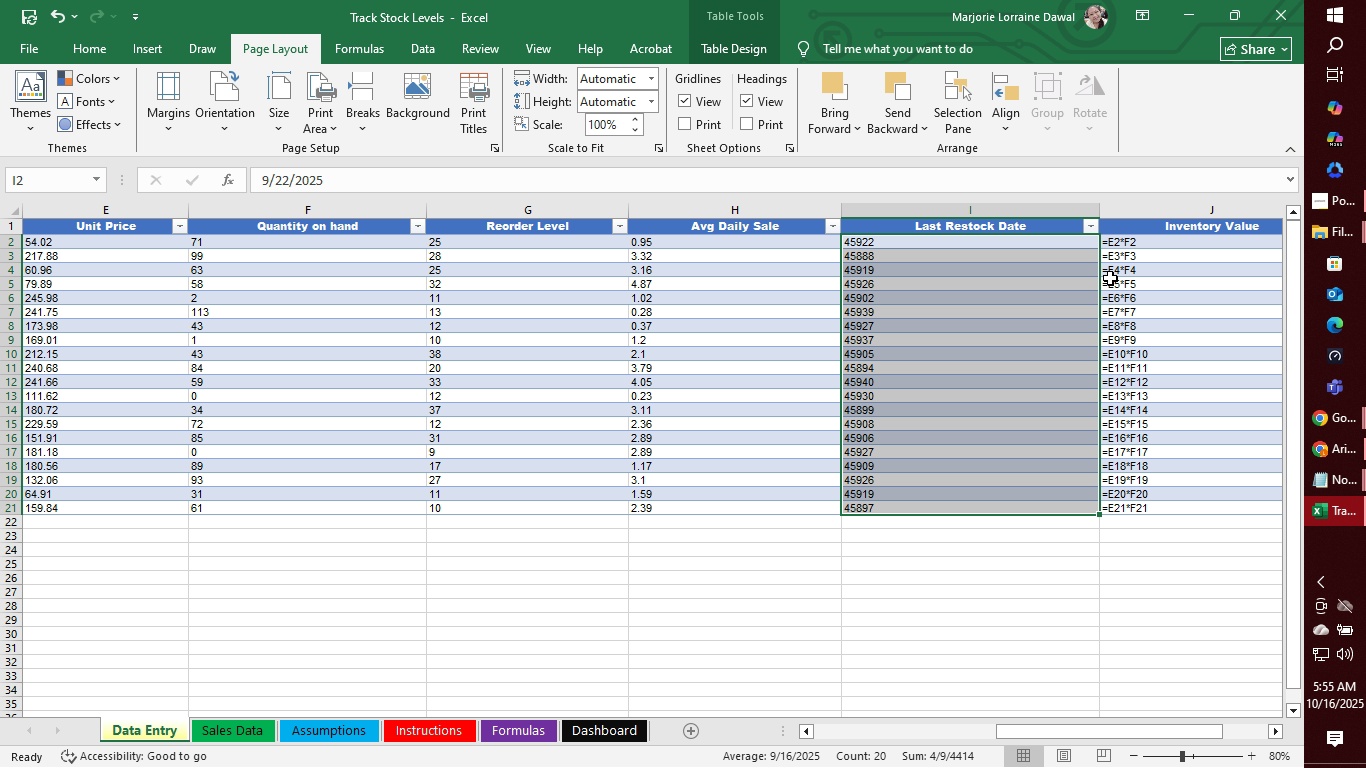 
left_click([1131, 259])
 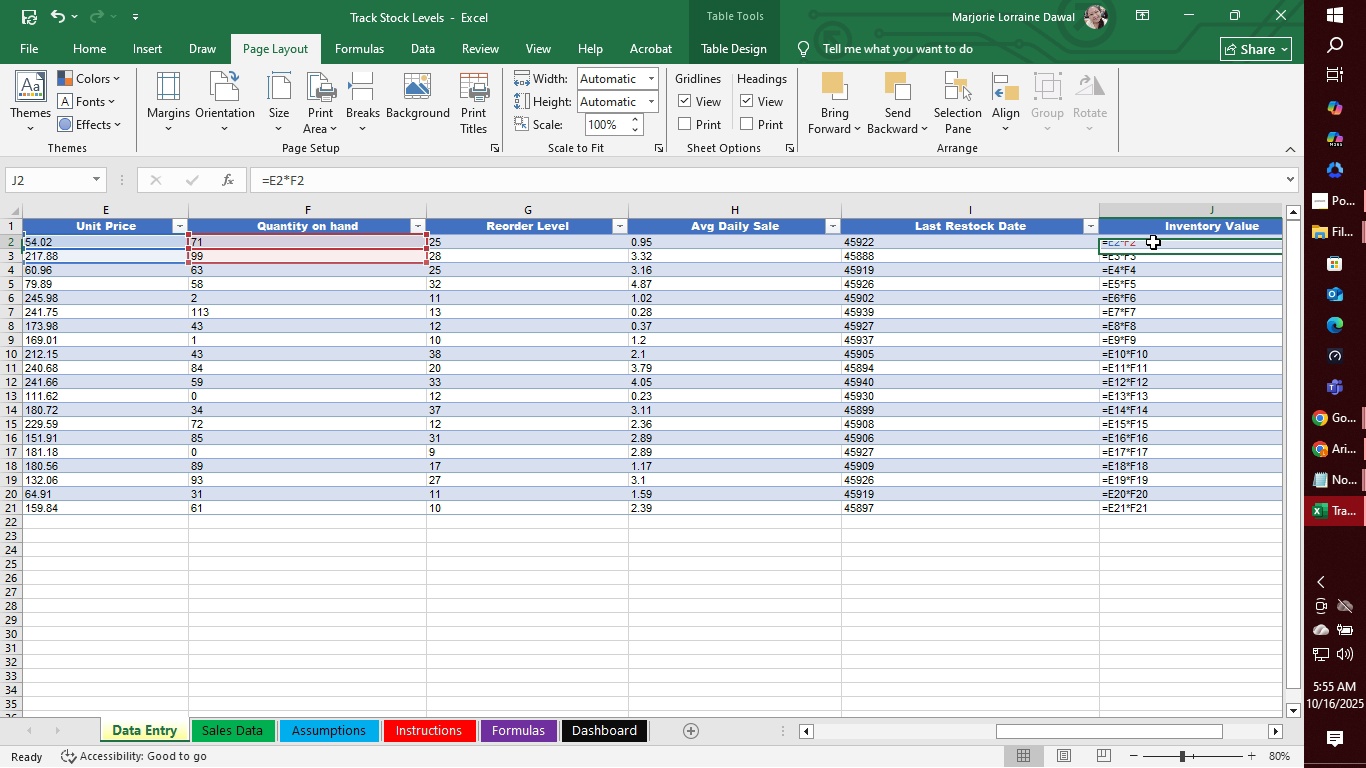 
left_click([1153, 242])
 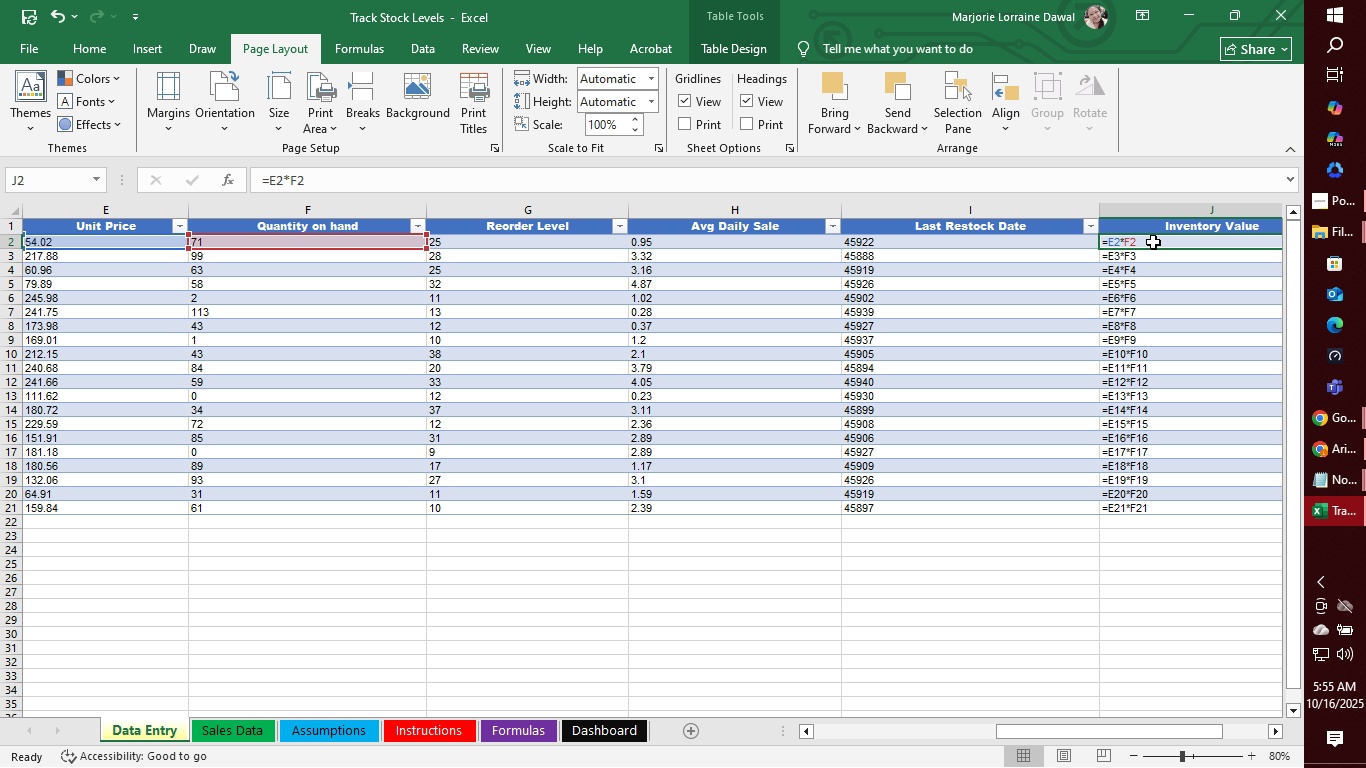 
left_click_drag(start_coordinate=[1153, 242], to_coordinate=[1156, 515])
 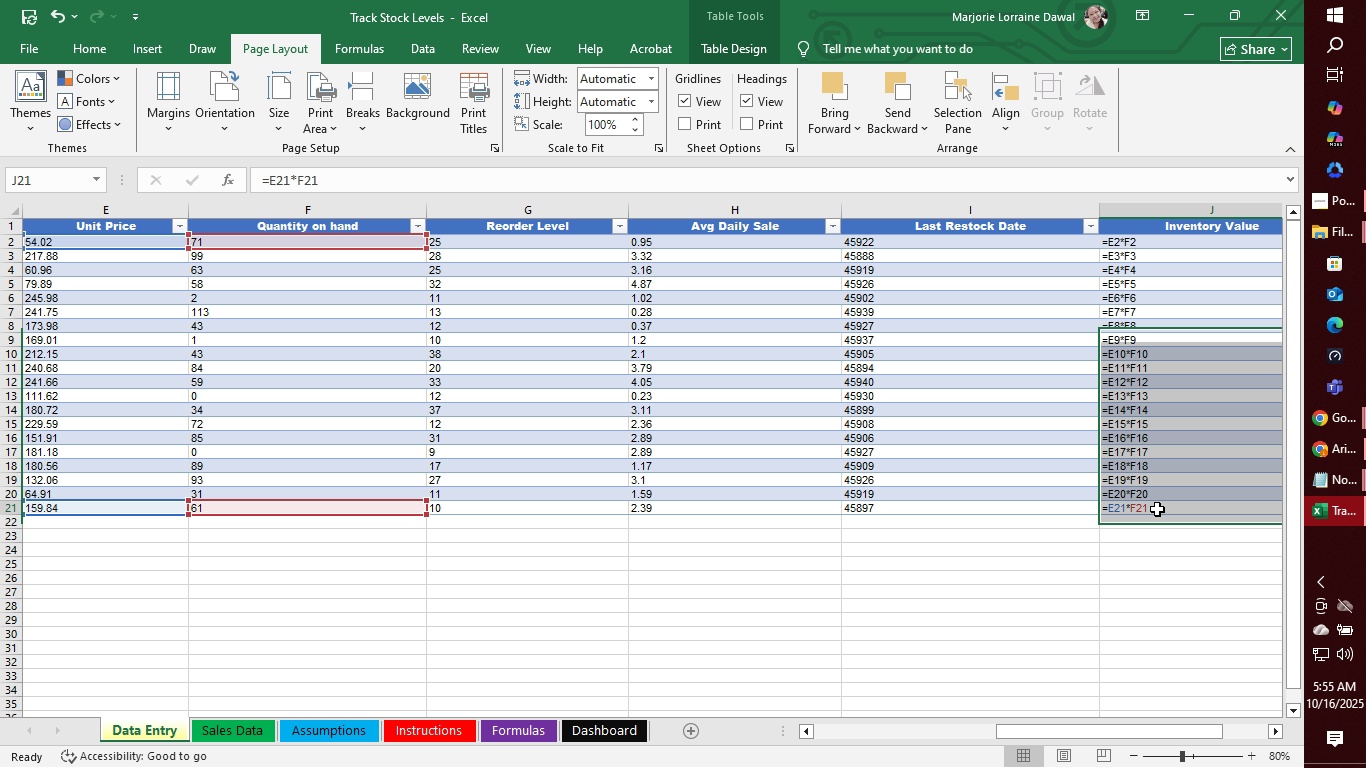 
left_click([1157, 509])
 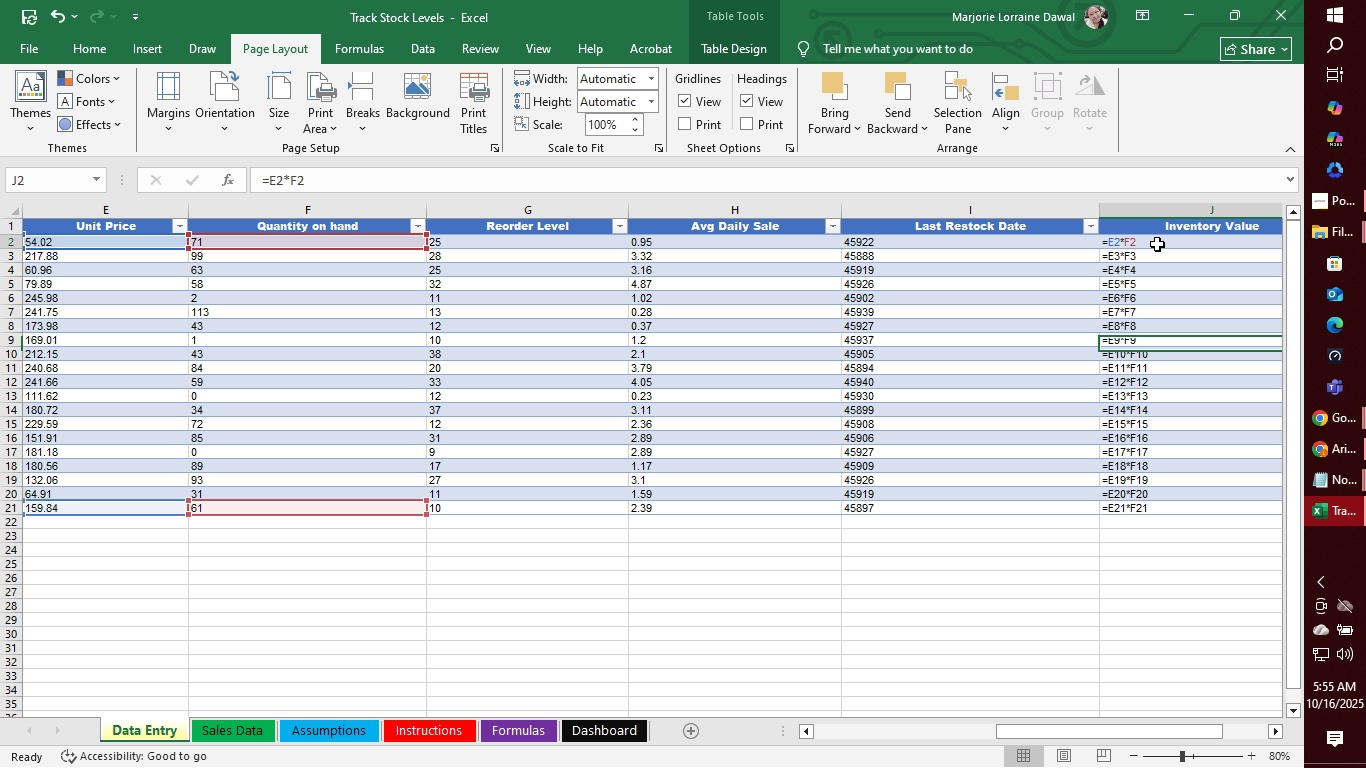 
left_click_drag(start_coordinate=[1157, 244], to_coordinate=[1157, 506])
 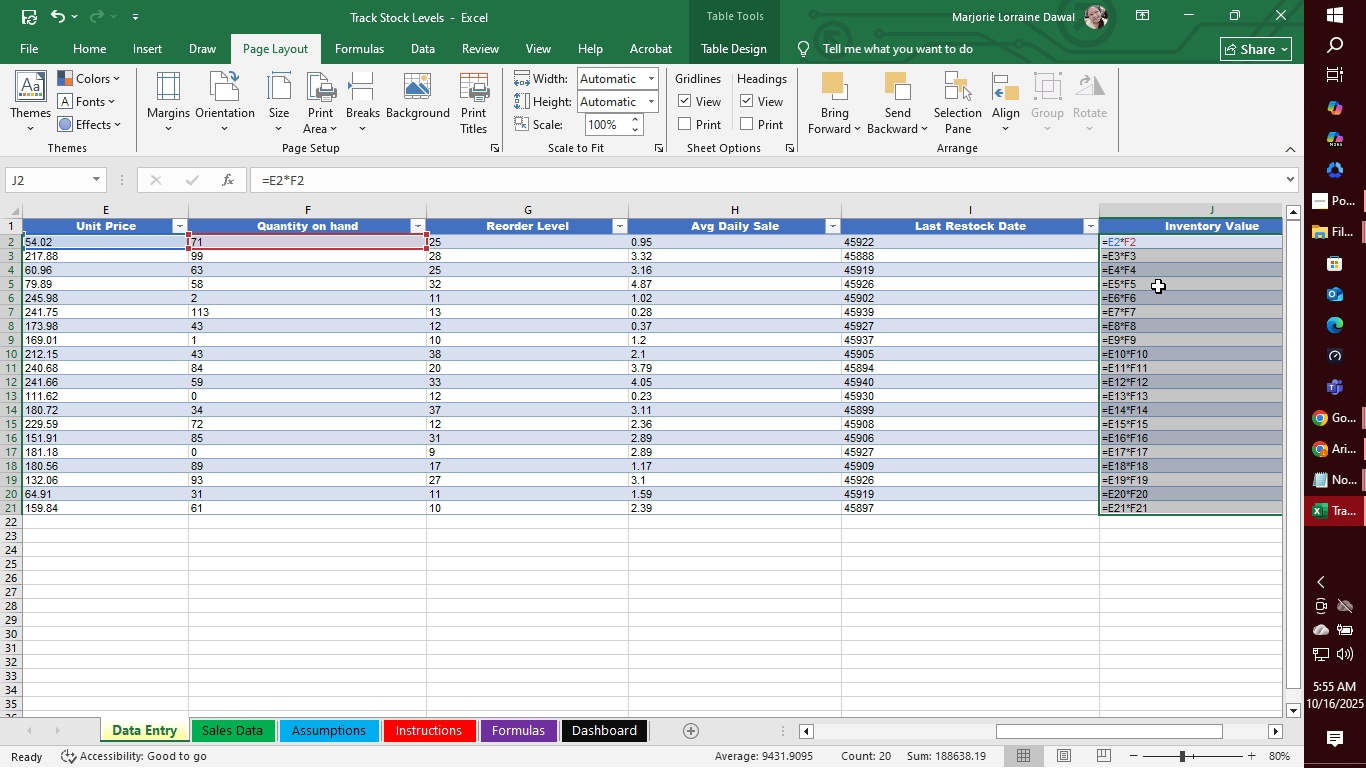 
right_click([1162, 288])
 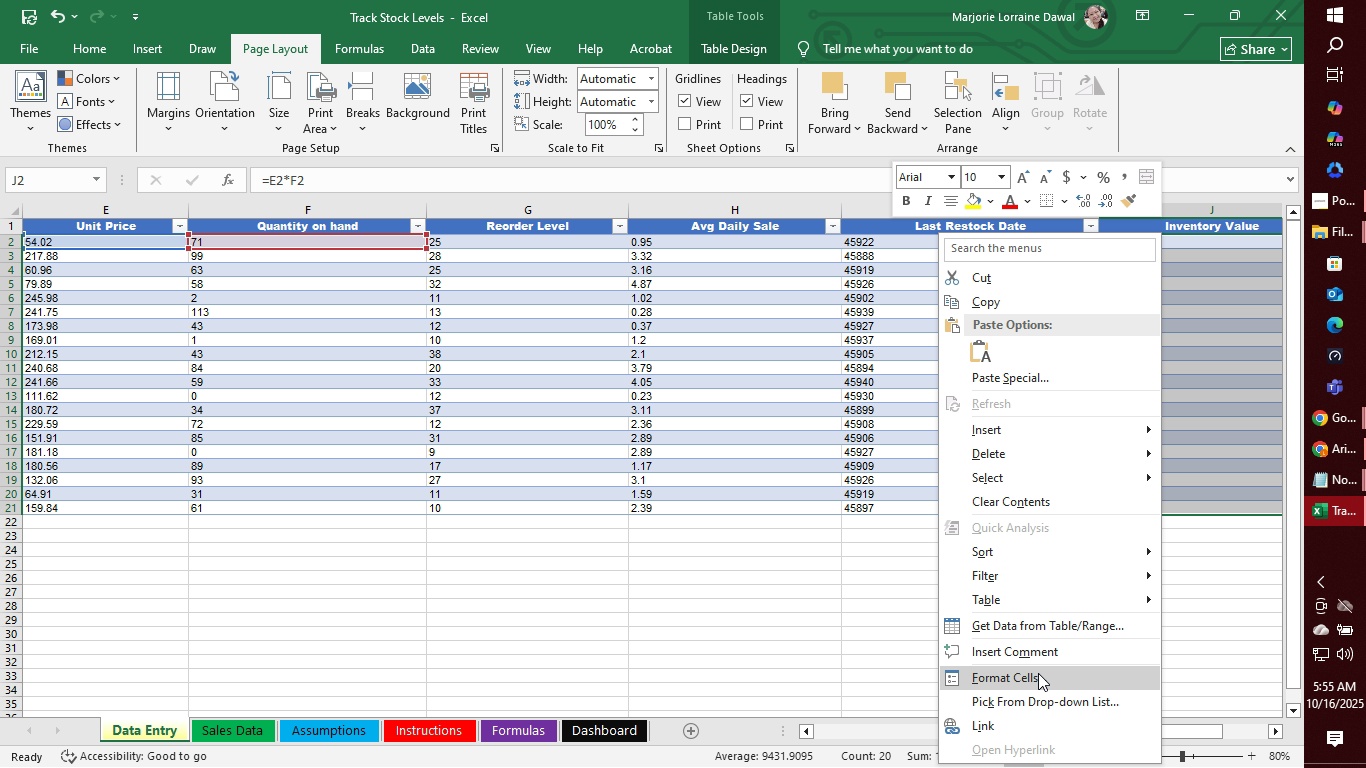 
left_click([1038, 674])
 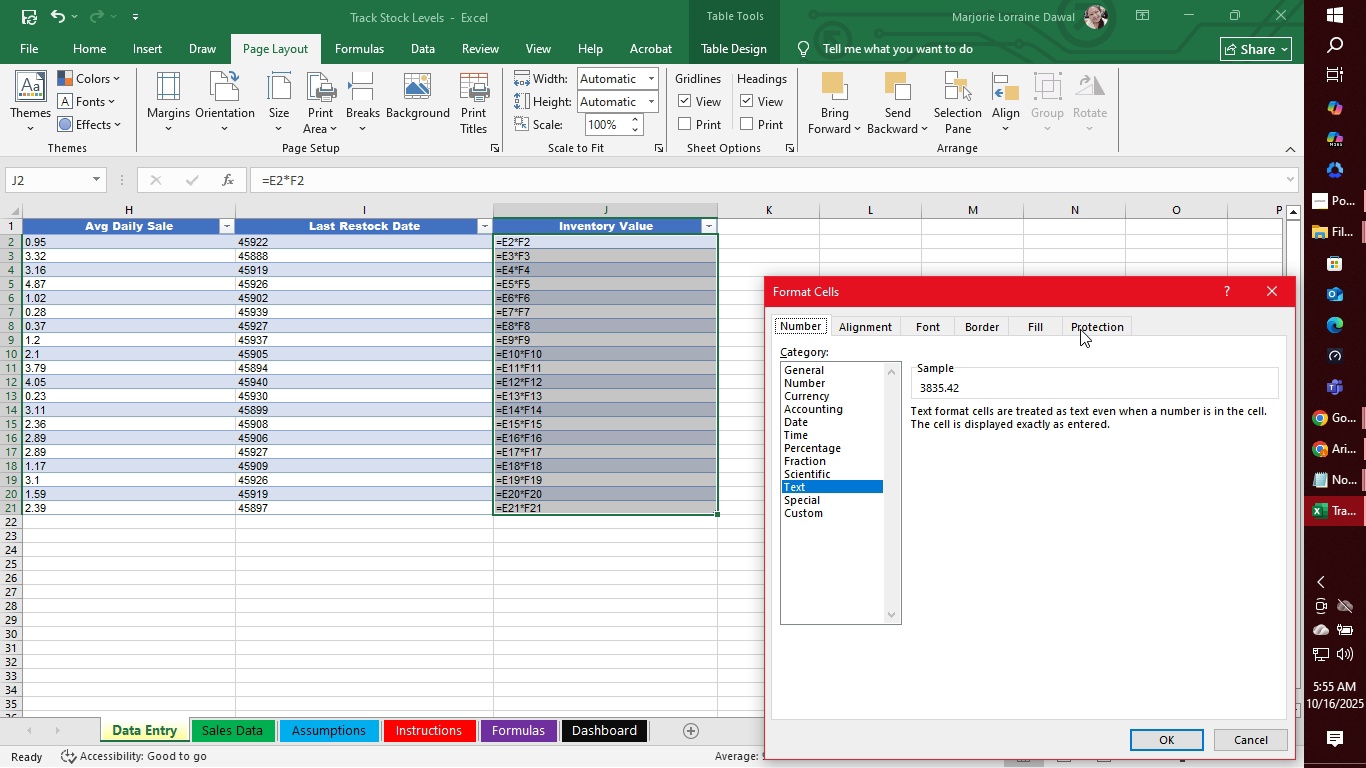 
left_click([1098, 322])
 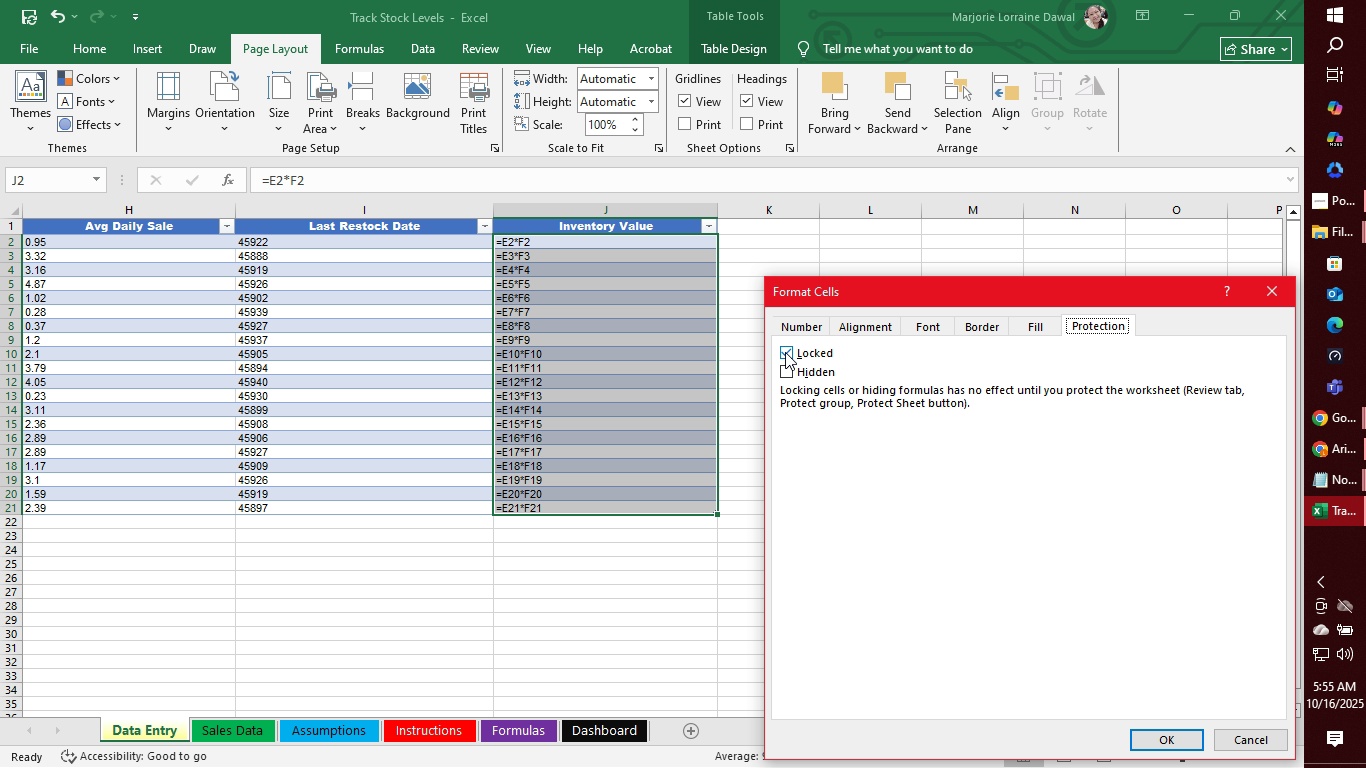 
left_click([785, 352])
 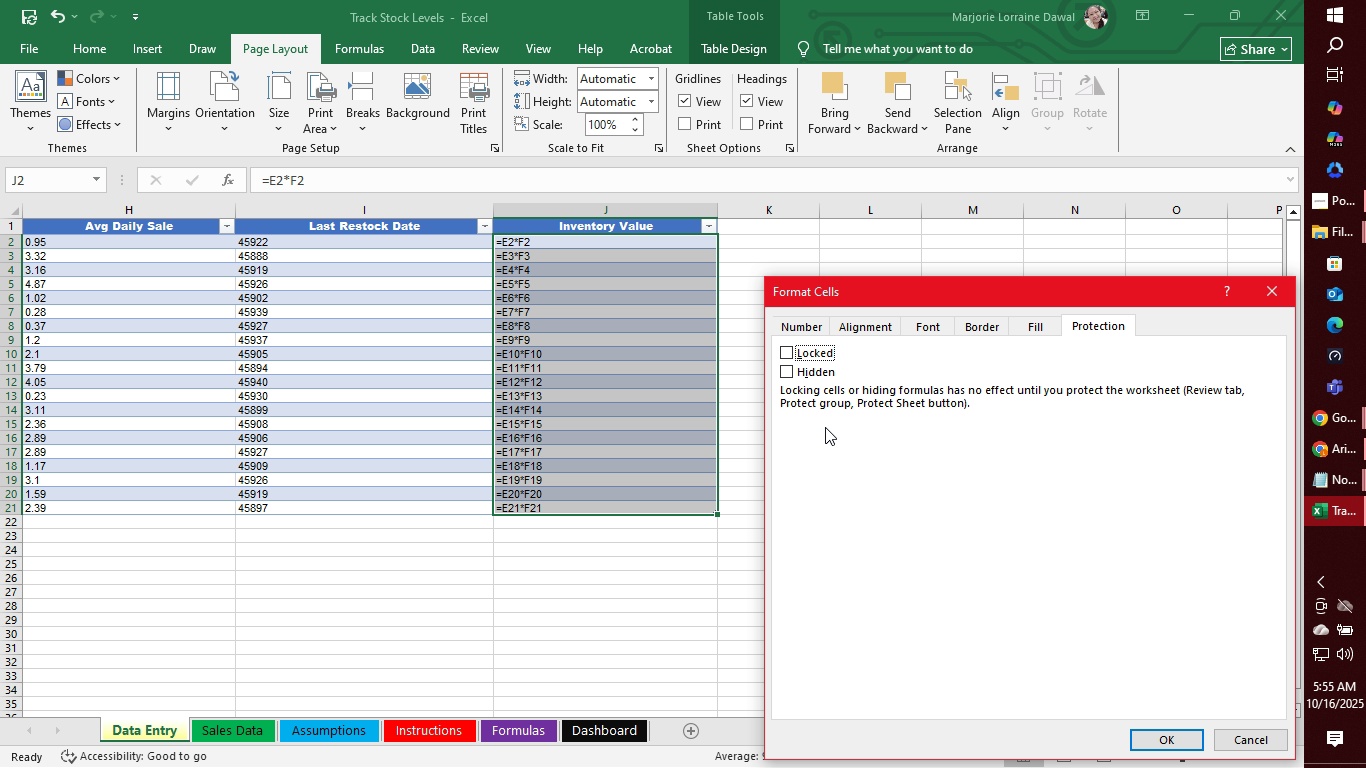 
wait(5.58)
 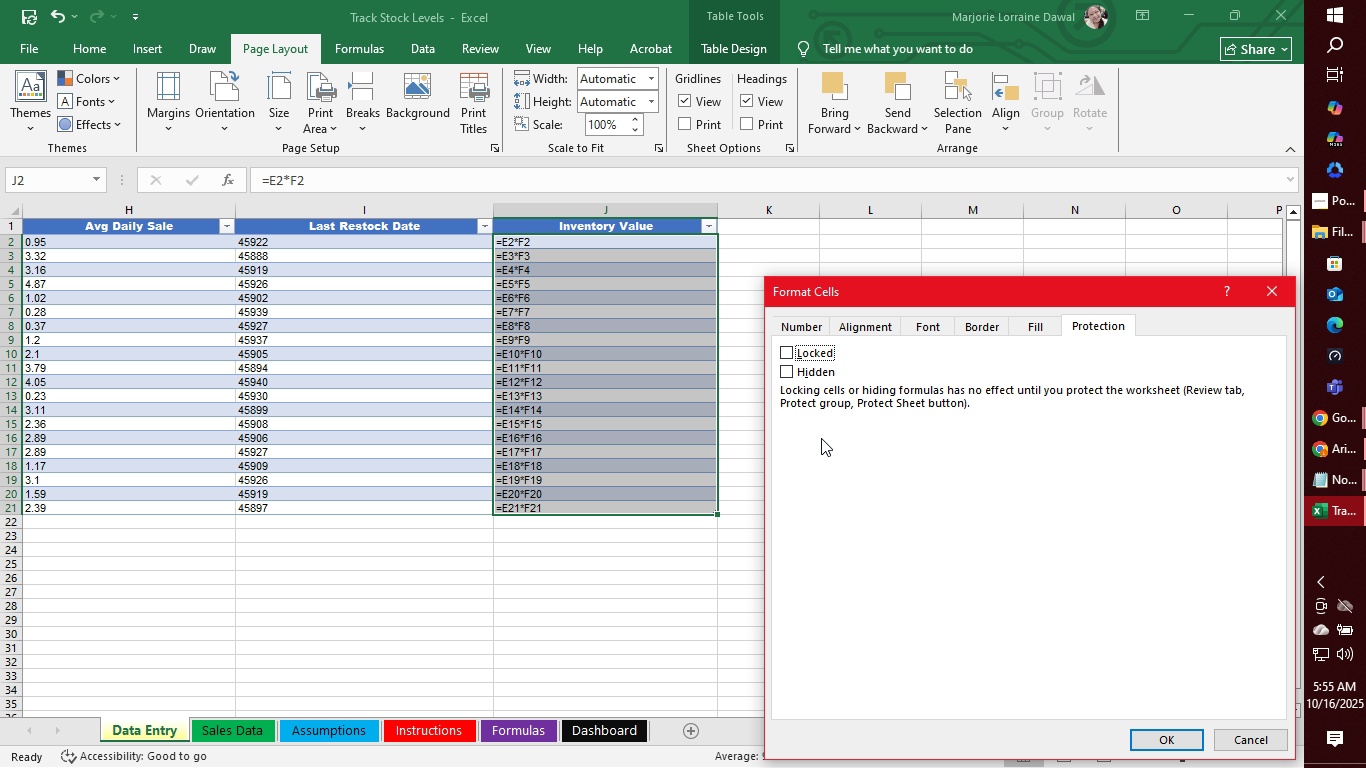 
double_click([804, 323])
 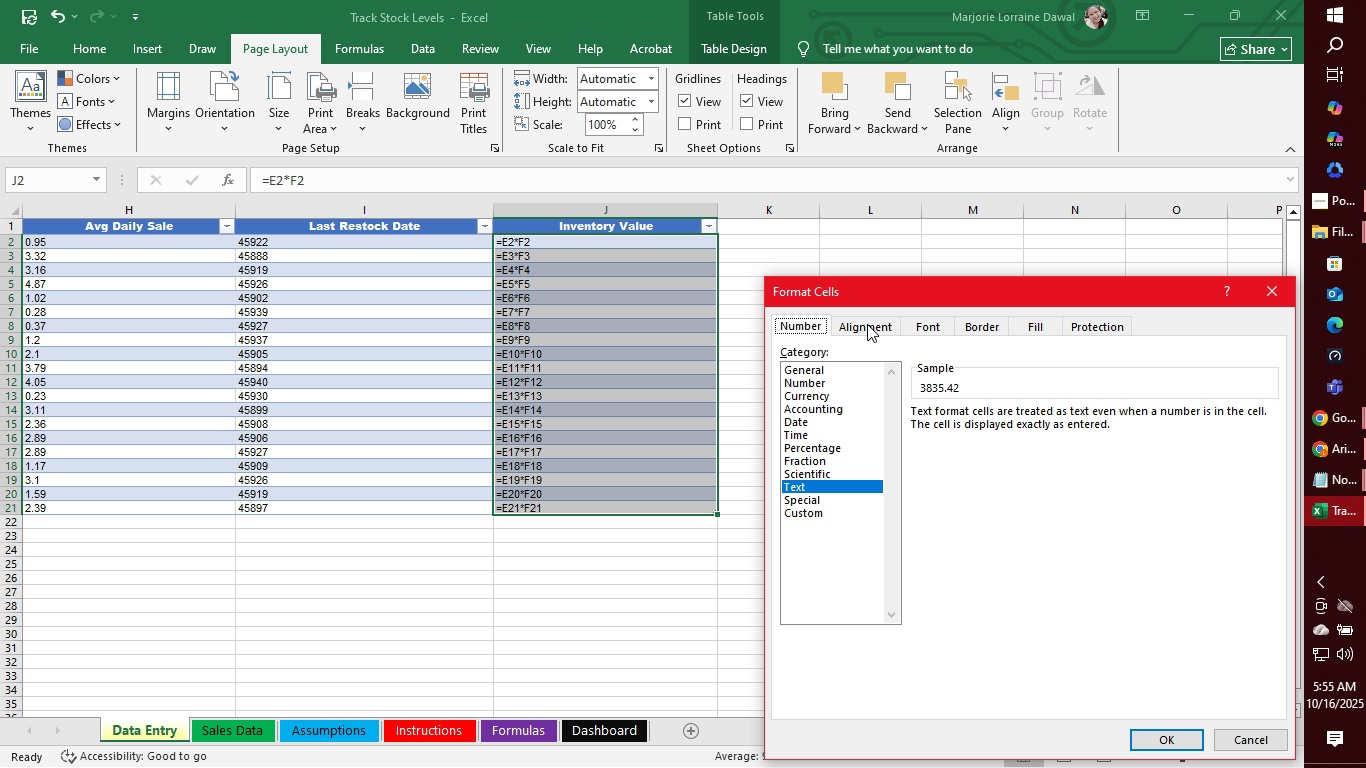 
left_click([850, 376])
 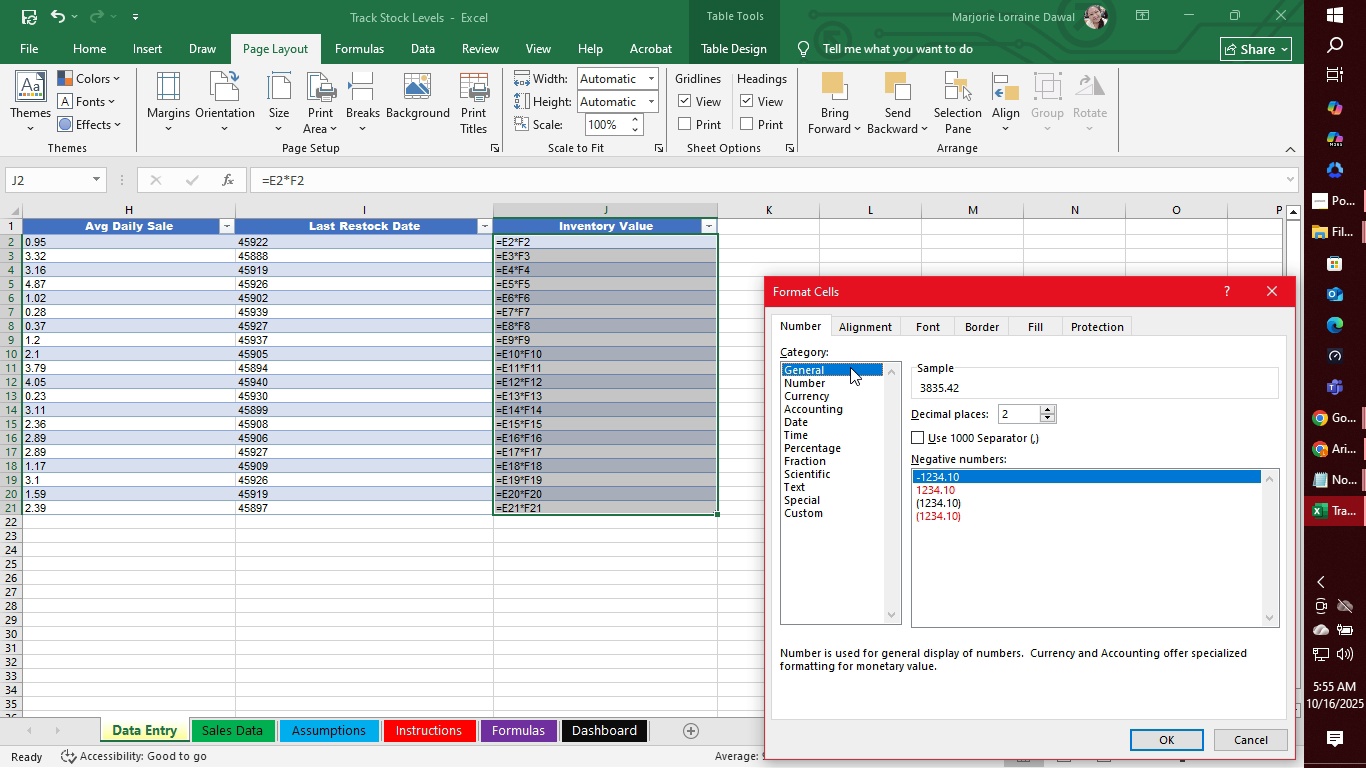 
left_click([850, 367])
 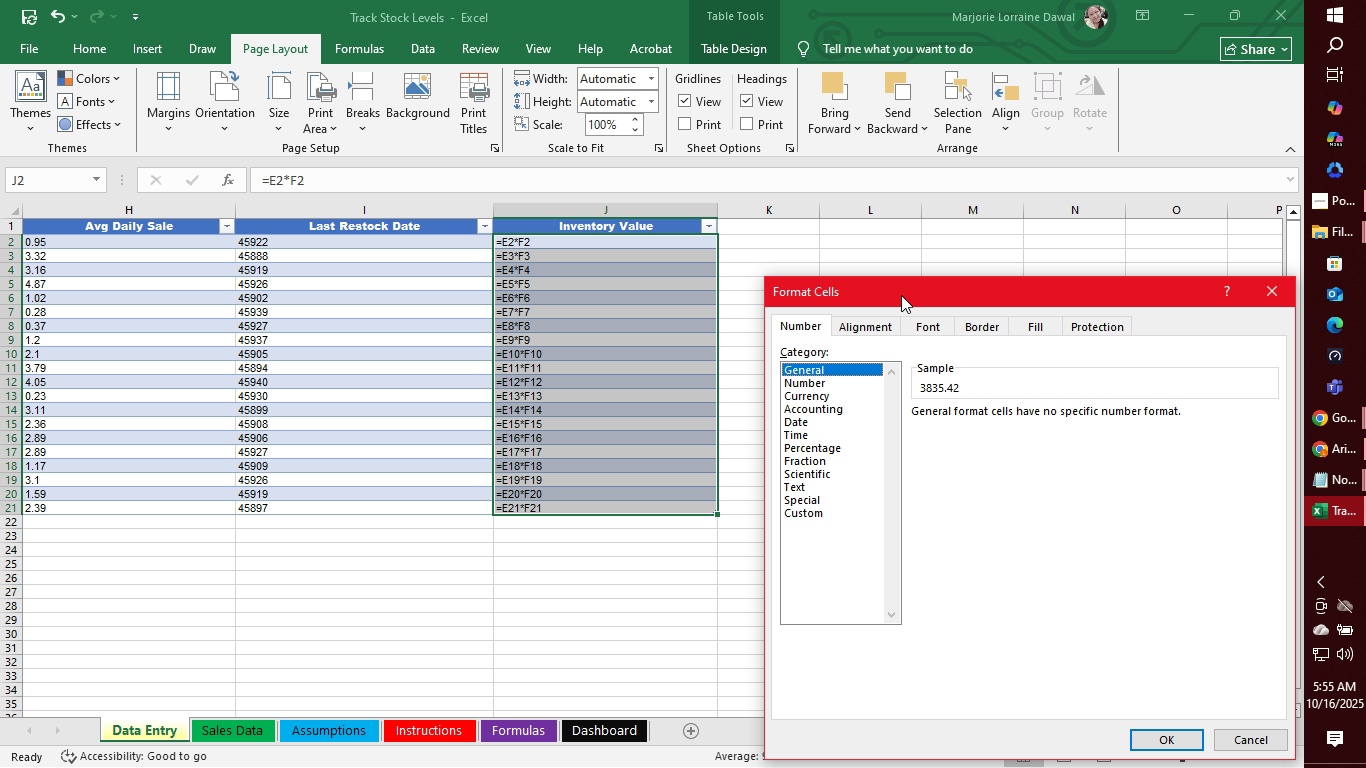 
left_click([923, 324])
 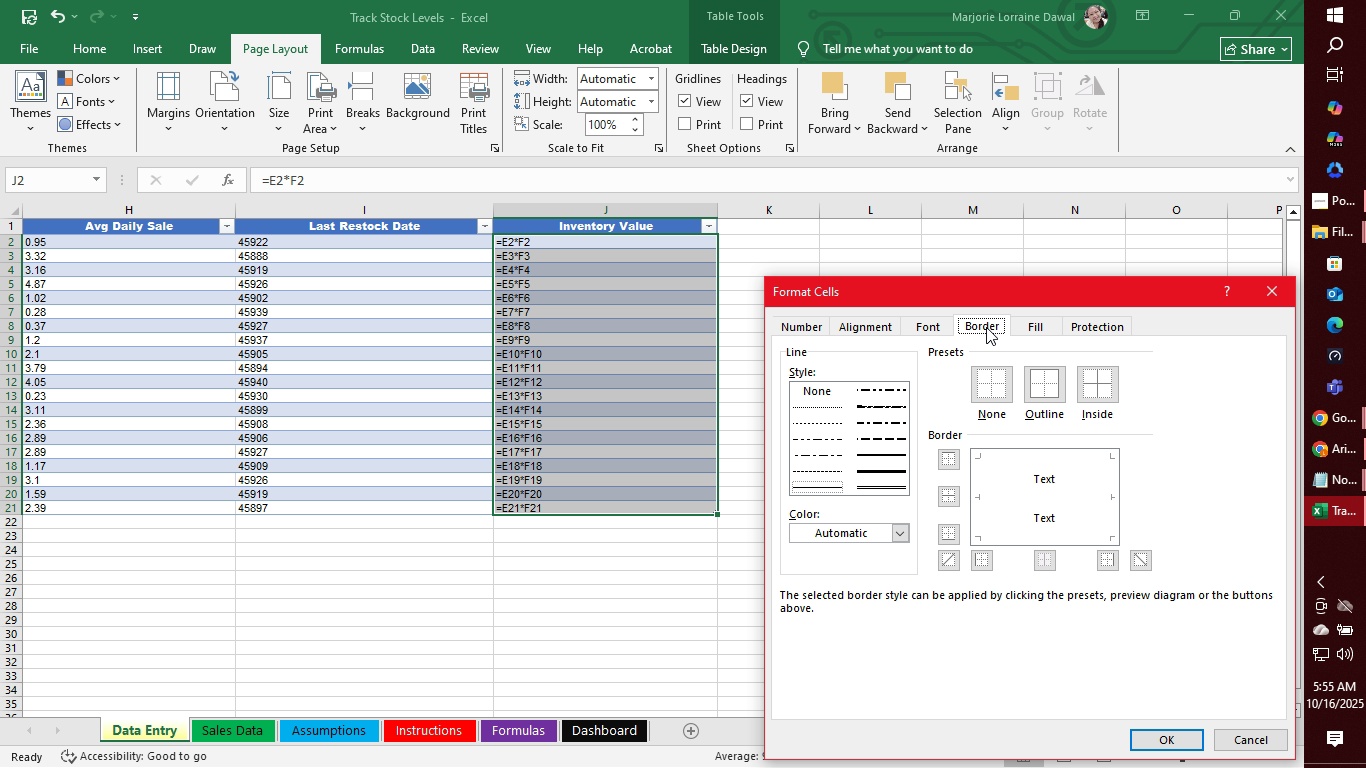 
left_click([986, 327])
 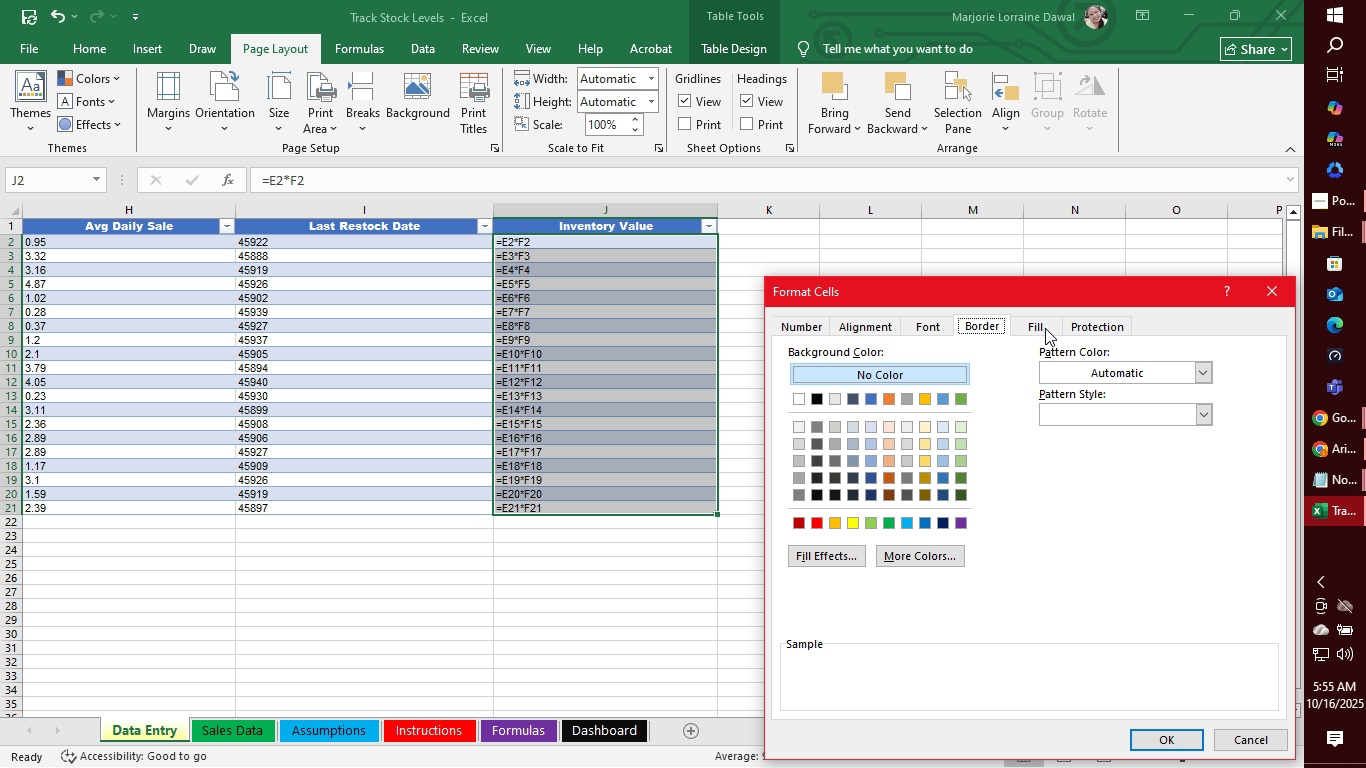 
left_click([1045, 328])
 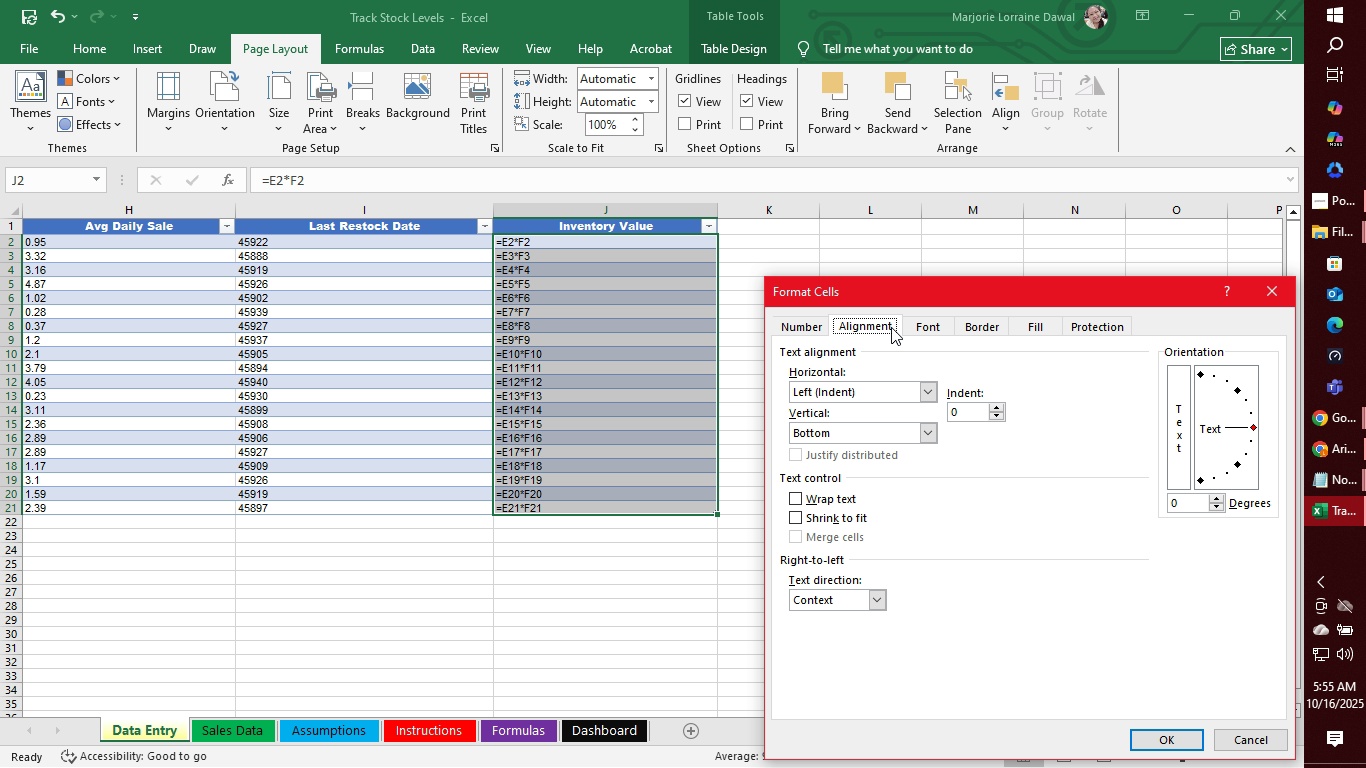 
left_click([891, 327])
 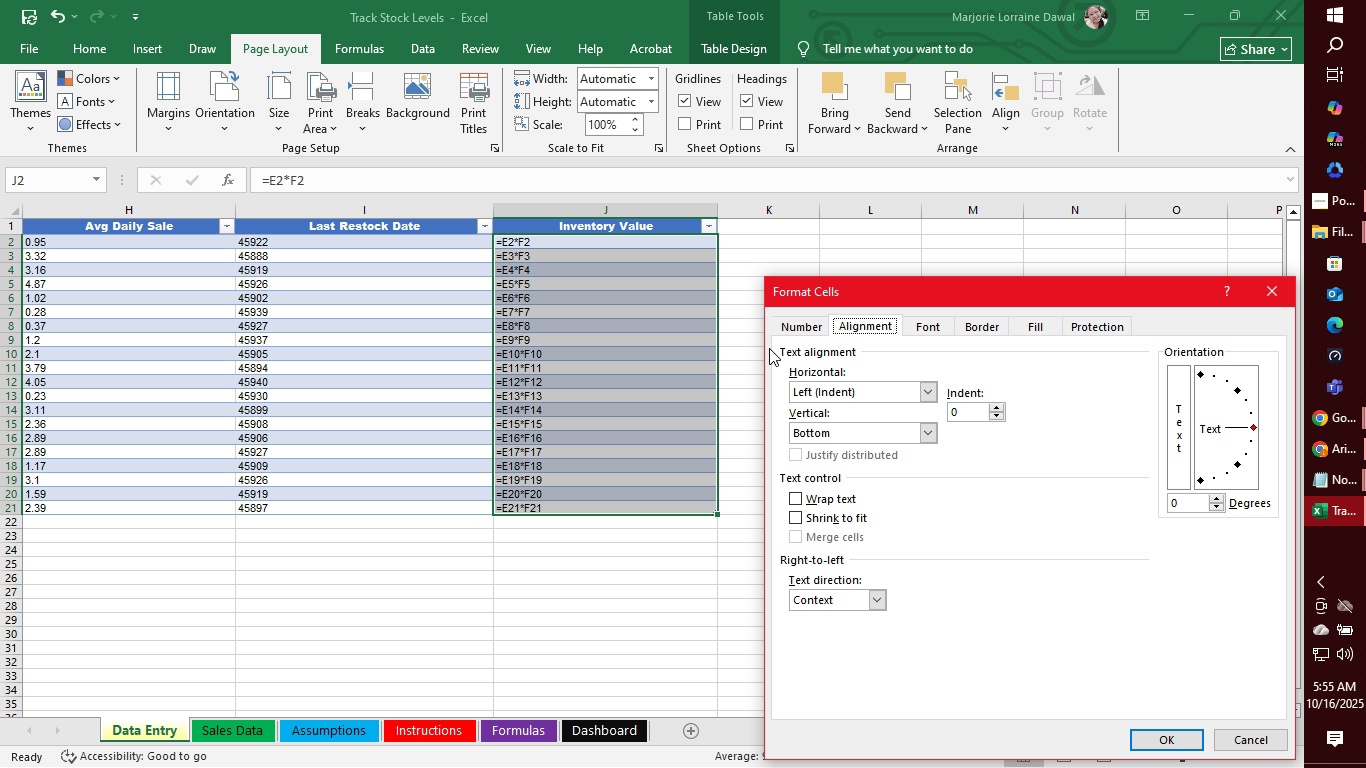 
left_click([788, 321])
 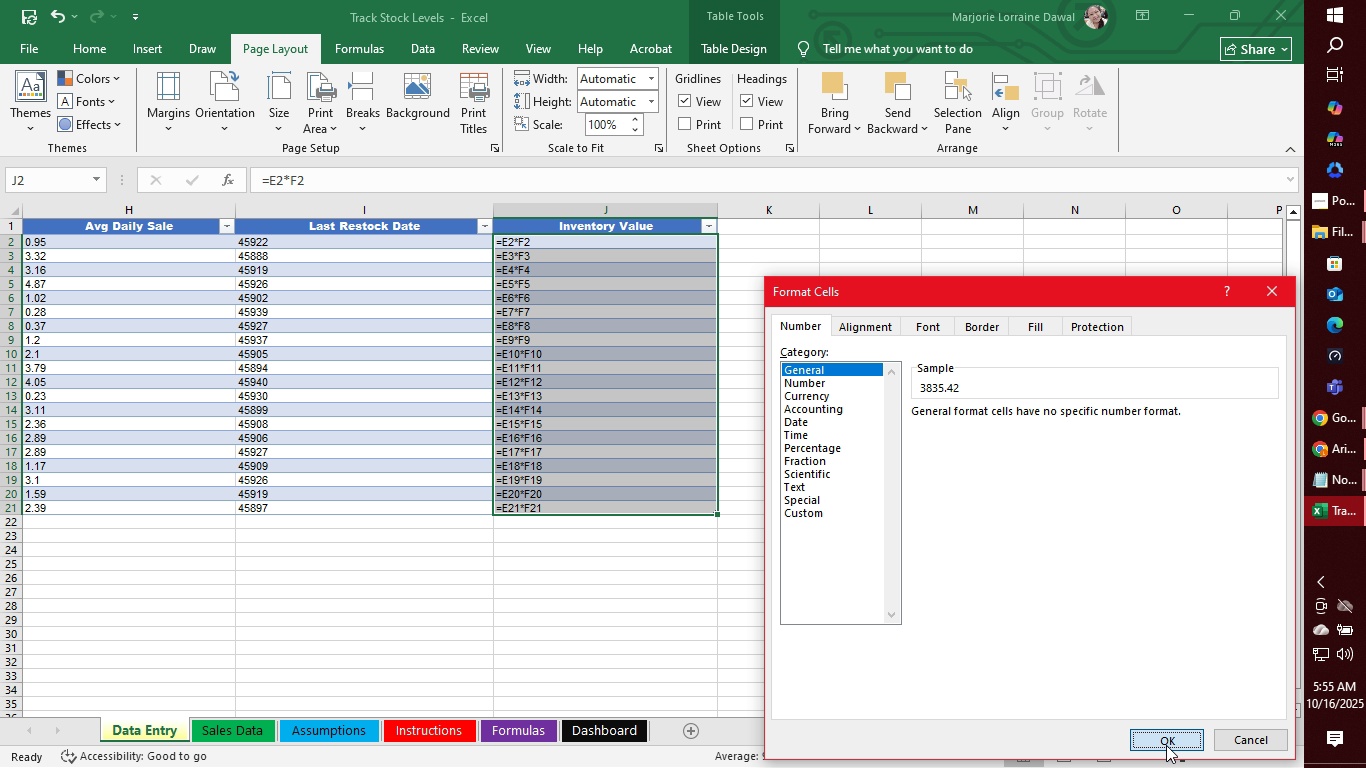 
left_click([1166, 745])
 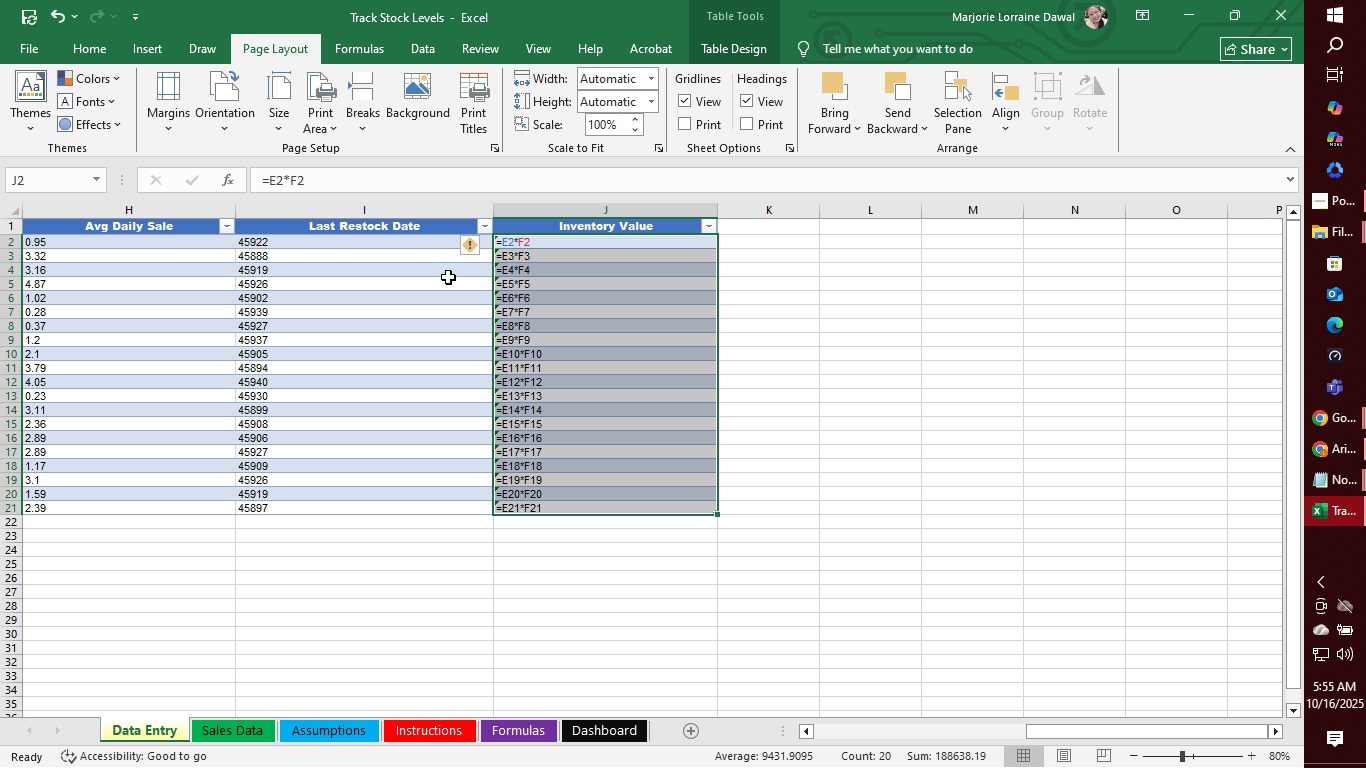 
left_click([468, 250])
 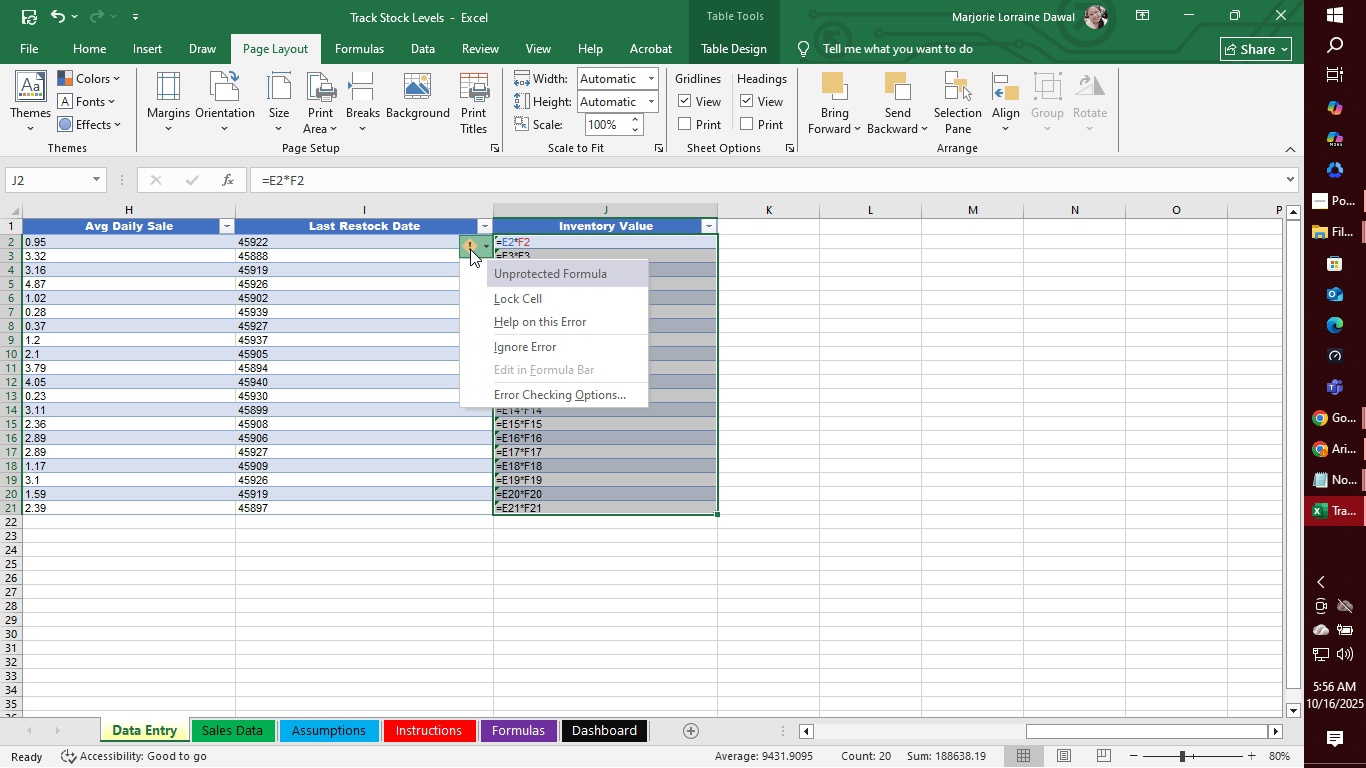 
left_click([551, 346])
 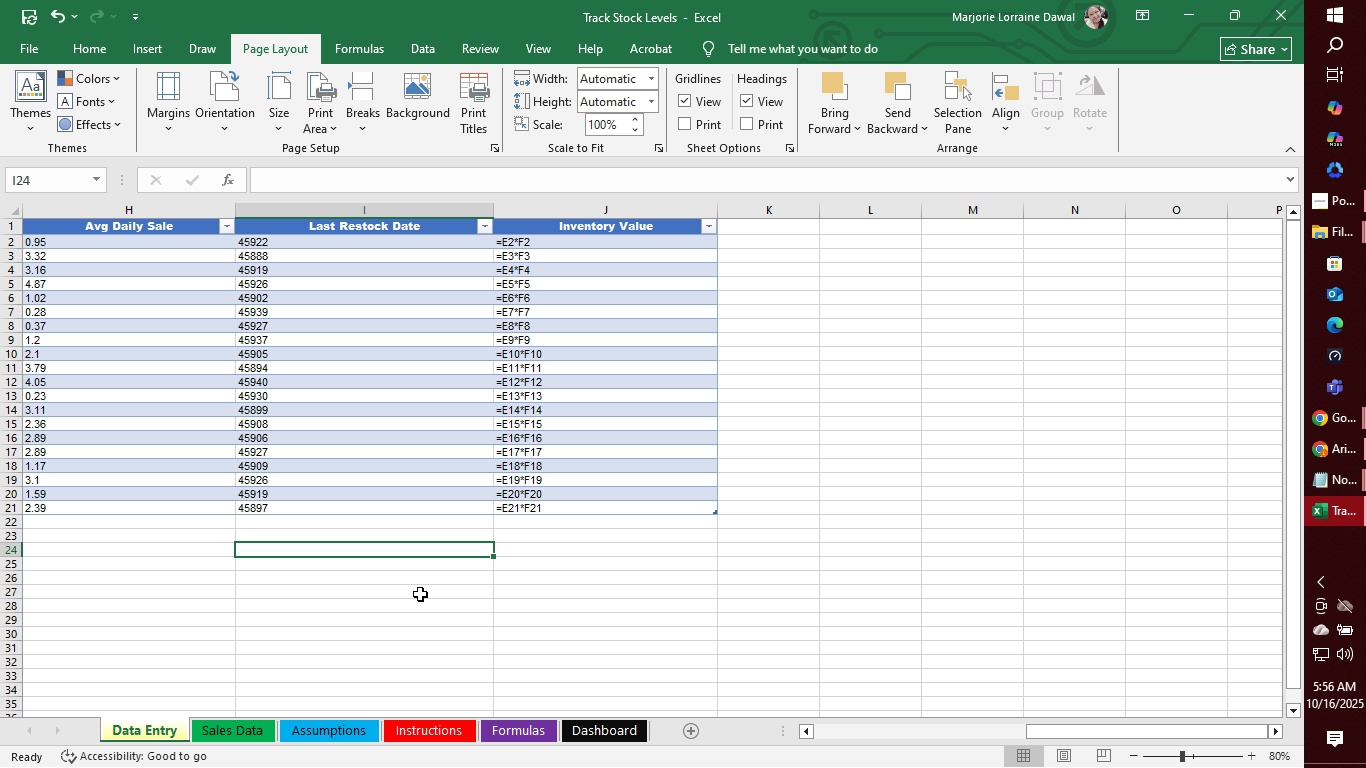 
scroll: coordinate [383, 562], scroll_direction: down, amount: 2.0
 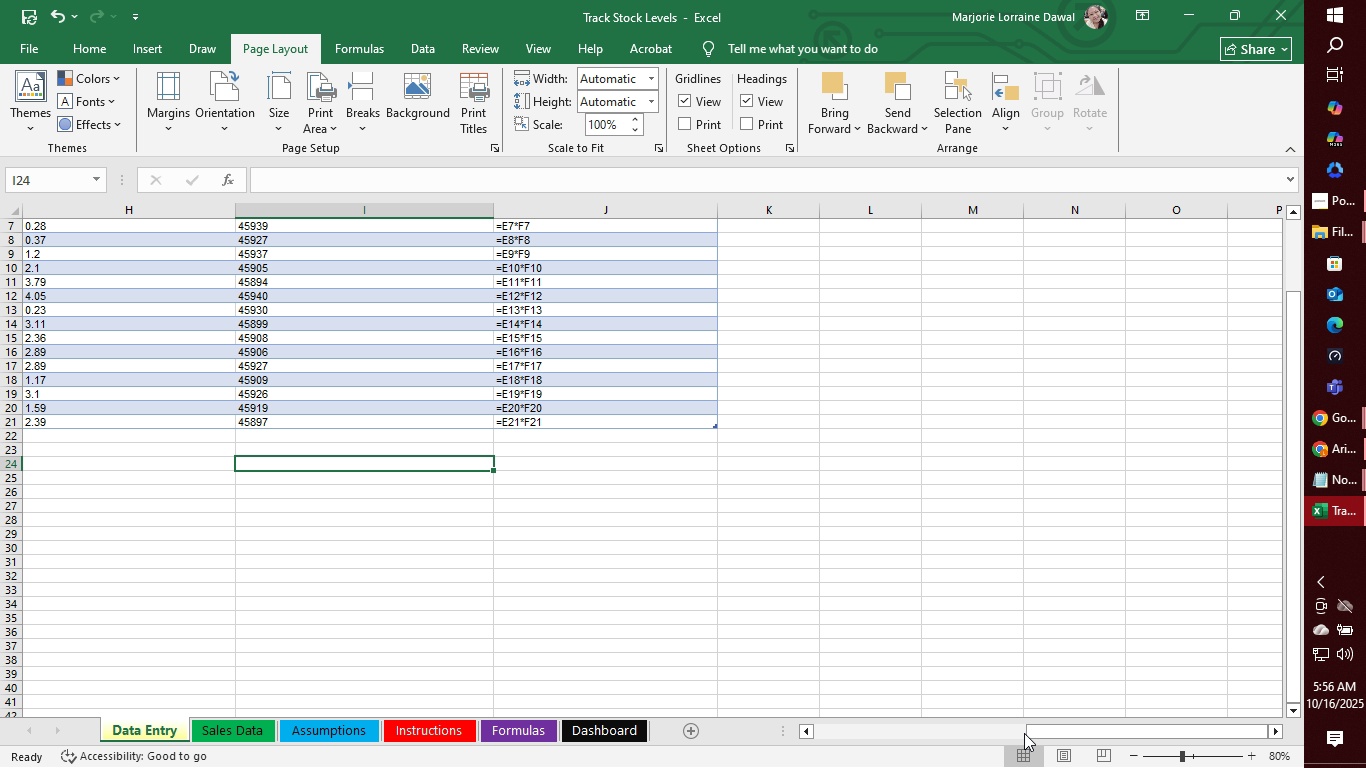 
left_click_drag(start_coordinate=[1056, 737], to_coordinate=[777, 730])
 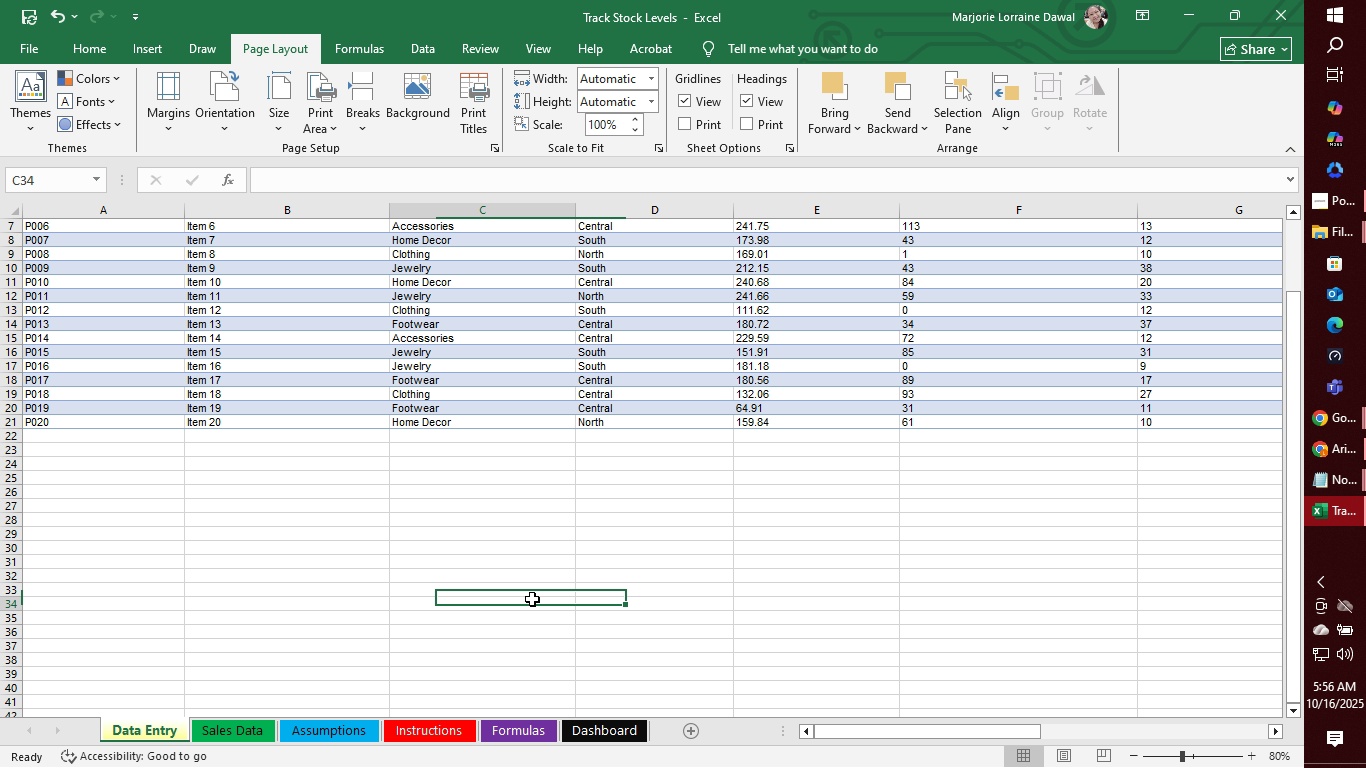 
left_click([532, 599])
 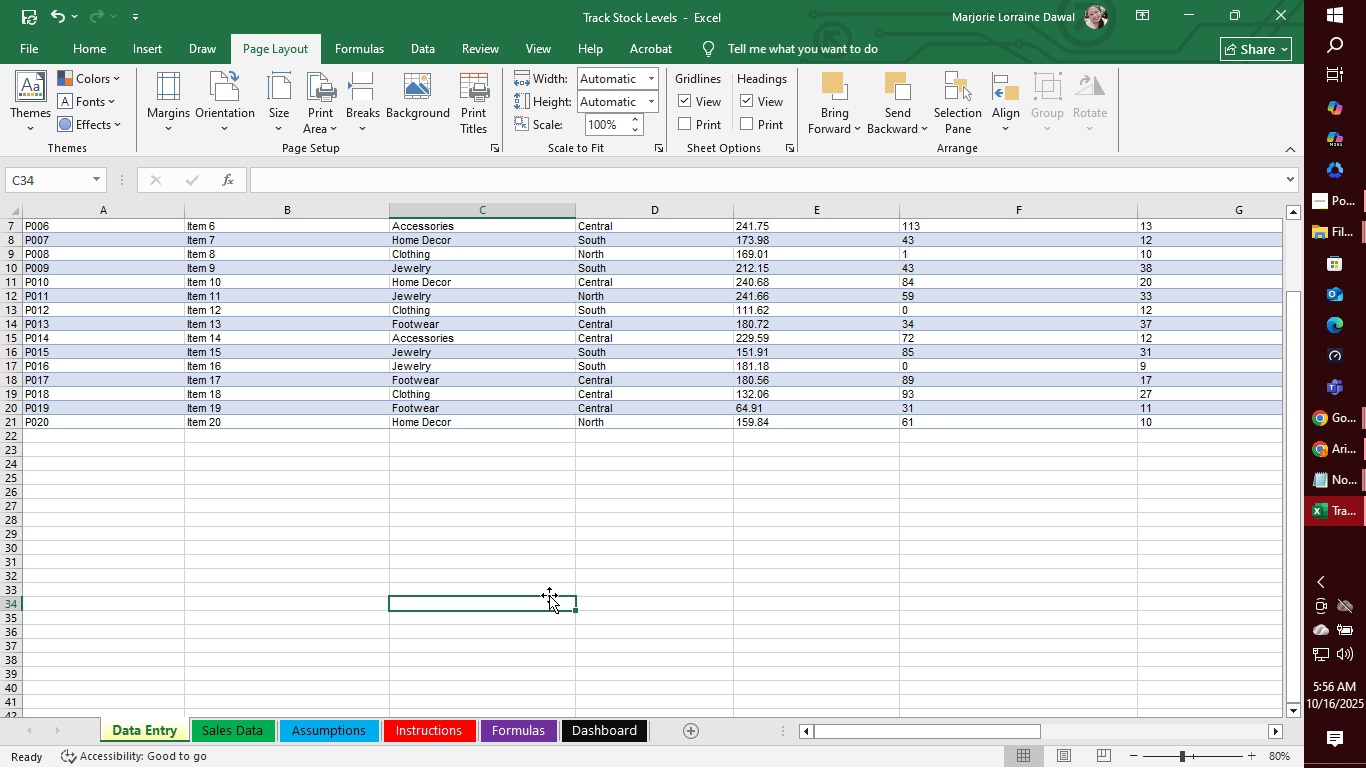 
scroll: coordinate [549, 595], scroll_direction: up, amount: 4.0
 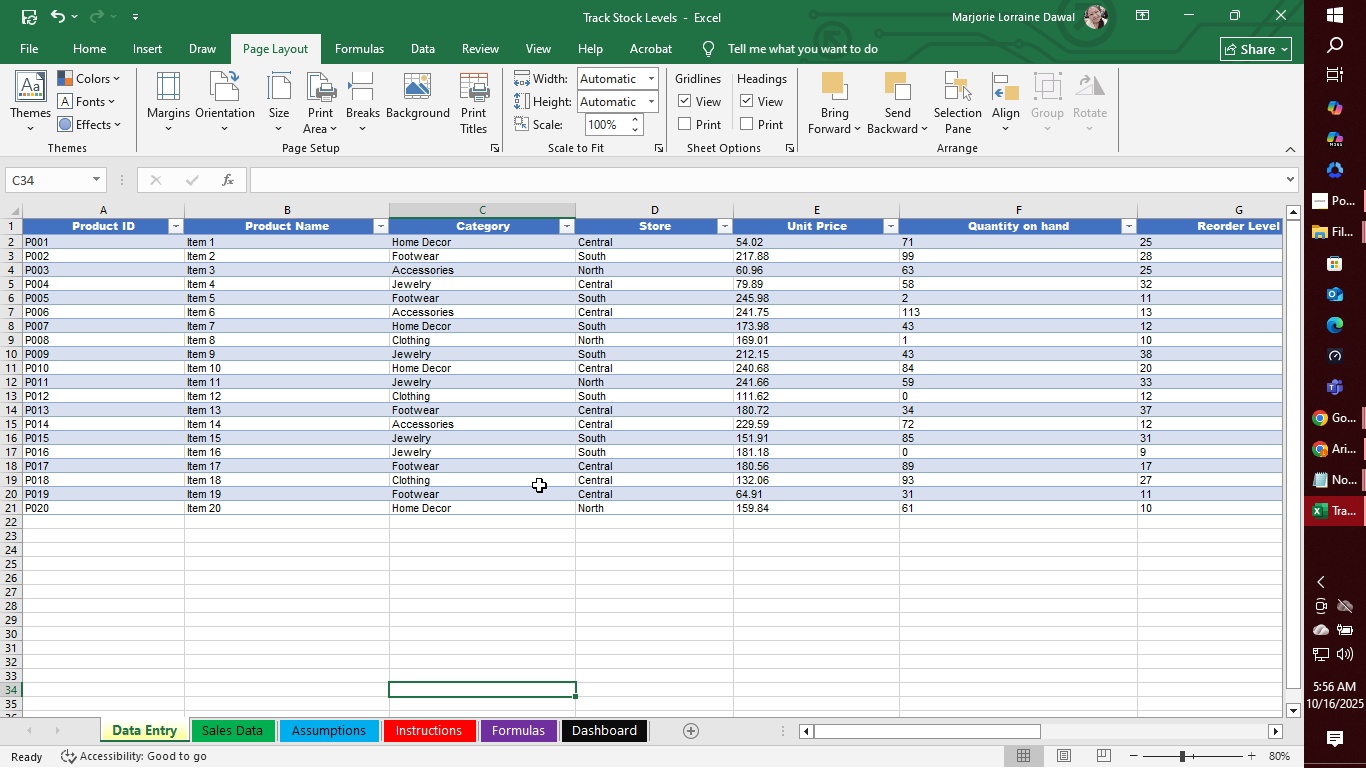 
wait(18.85)
 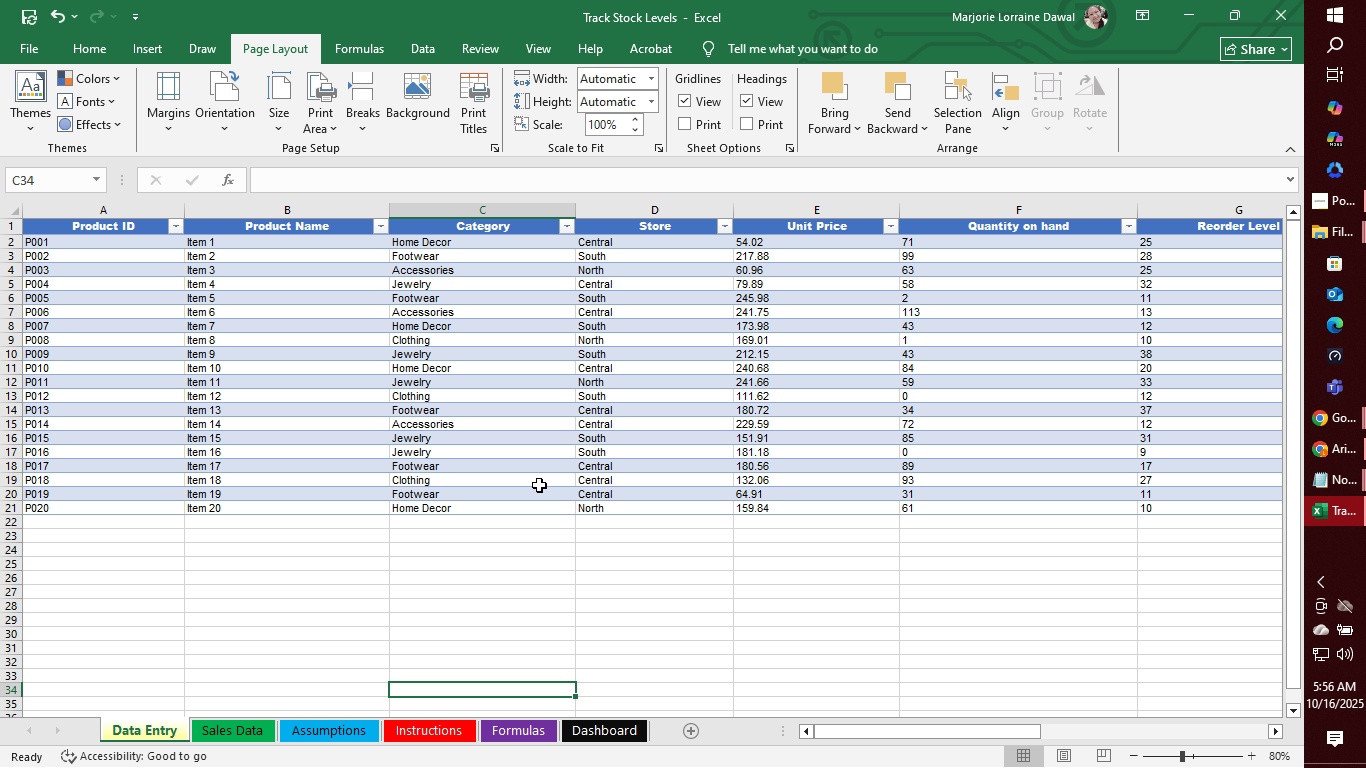 
left_click([617, 739])
 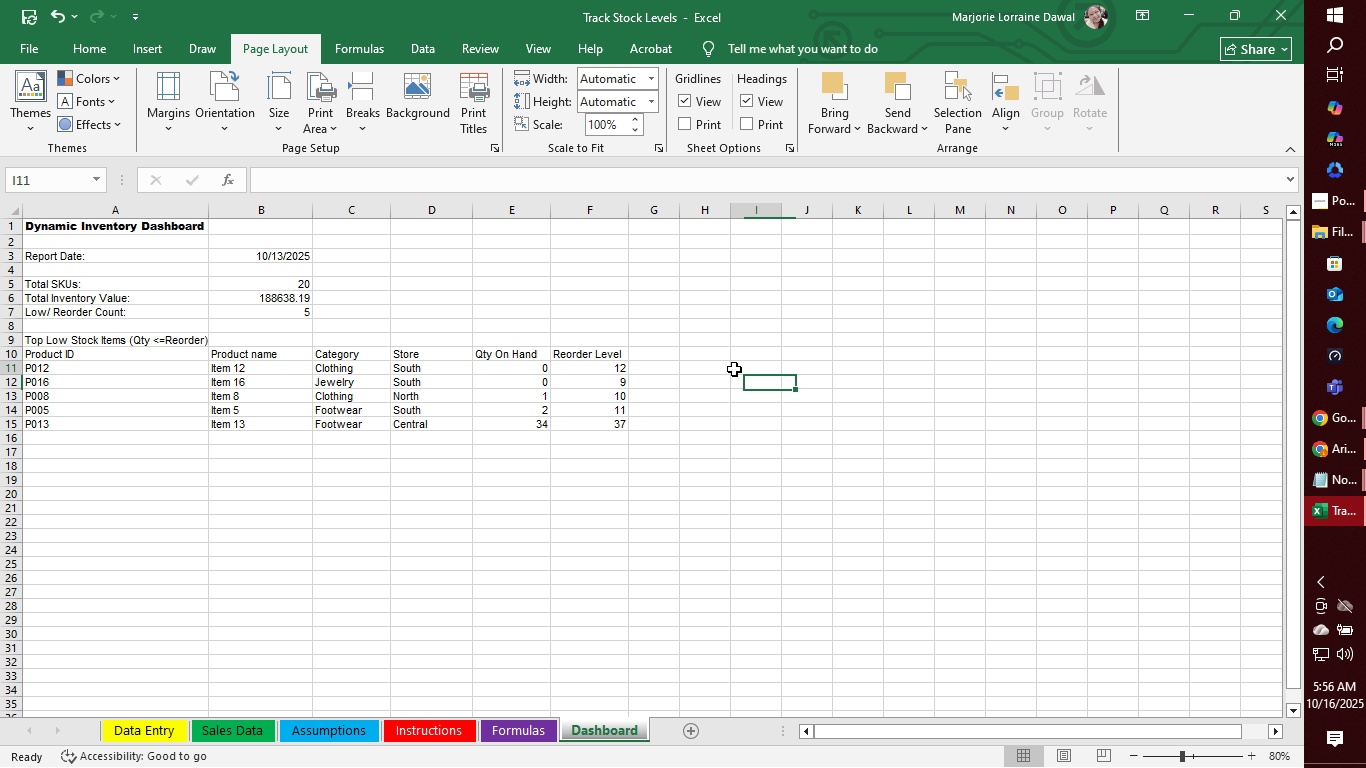 
left_click([734, 369])
 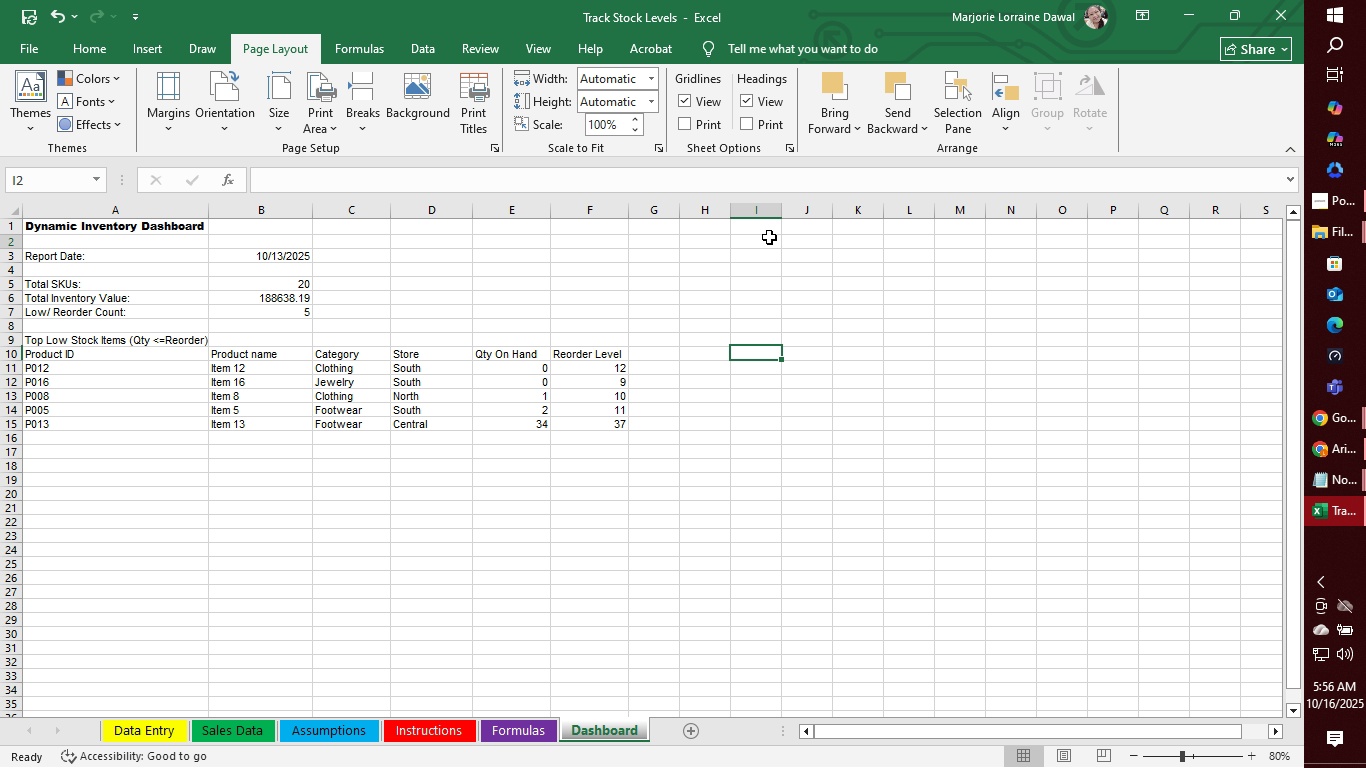 
left_click([769, 237])
 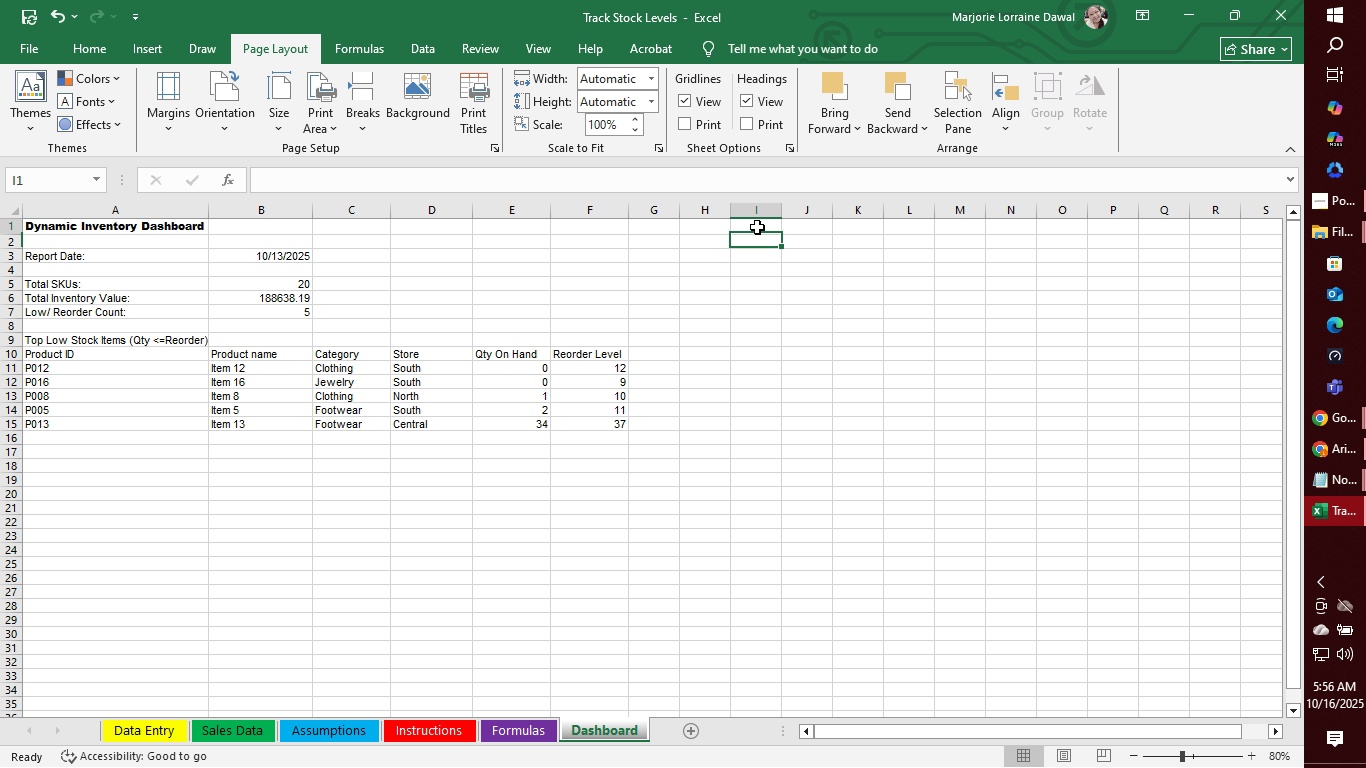 
left_click([757, 227])
 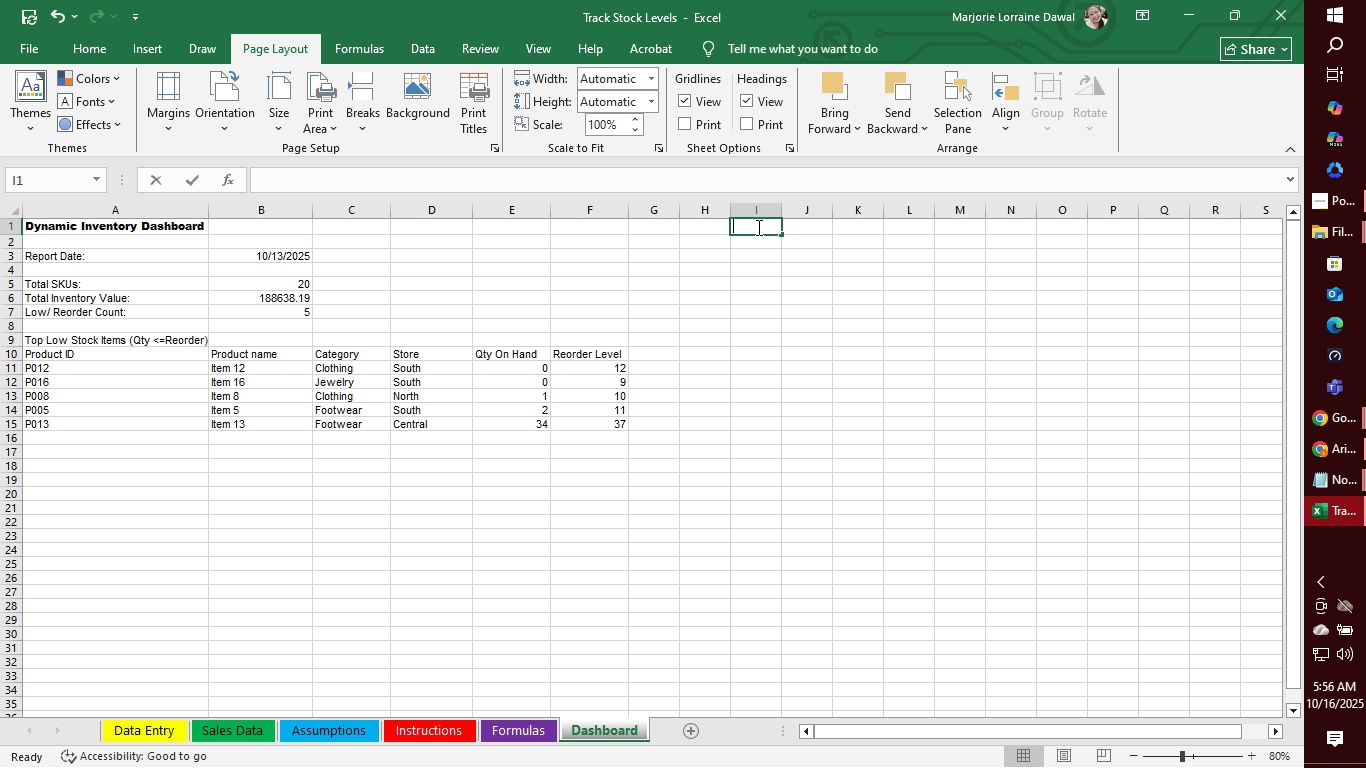 
left_click_drag(start_coordinate=[757, 227], to_coordinate=[896, 290])
 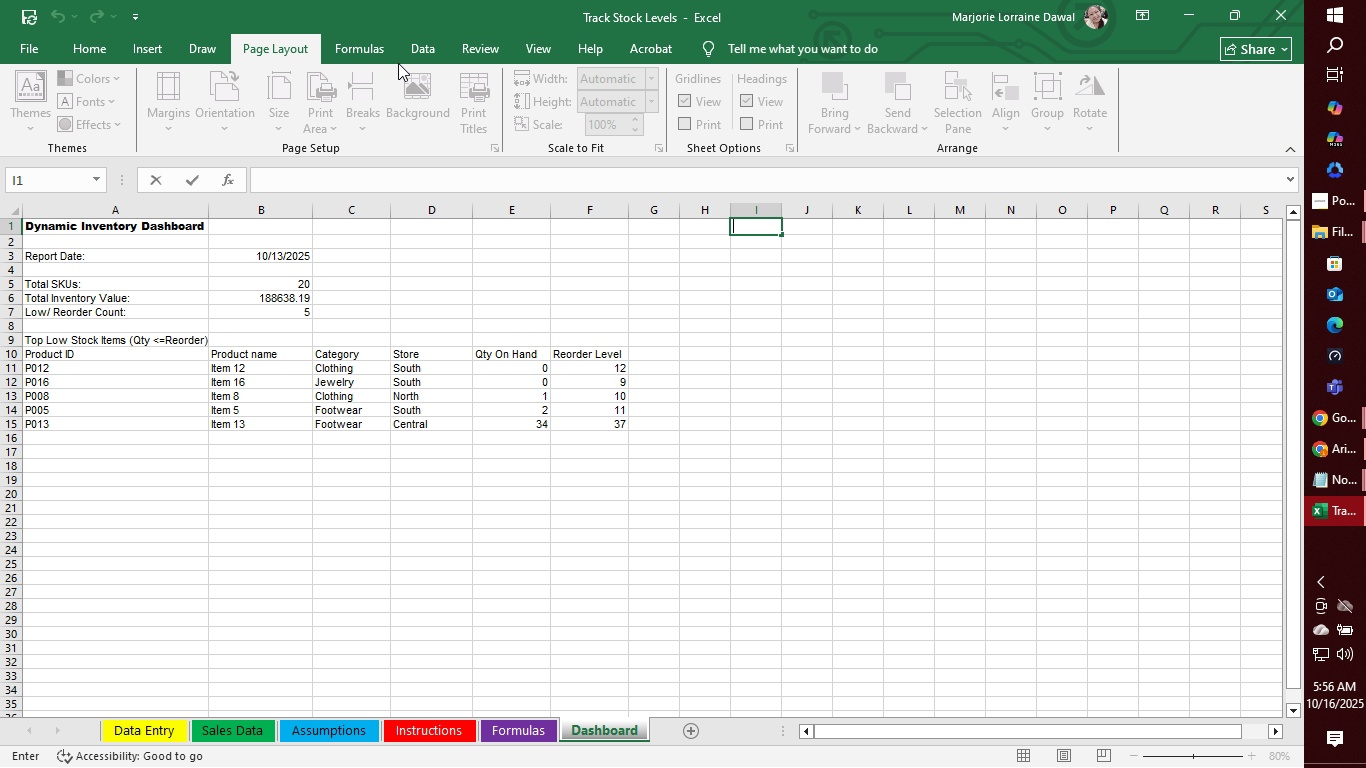 
left_click([384, 46])
 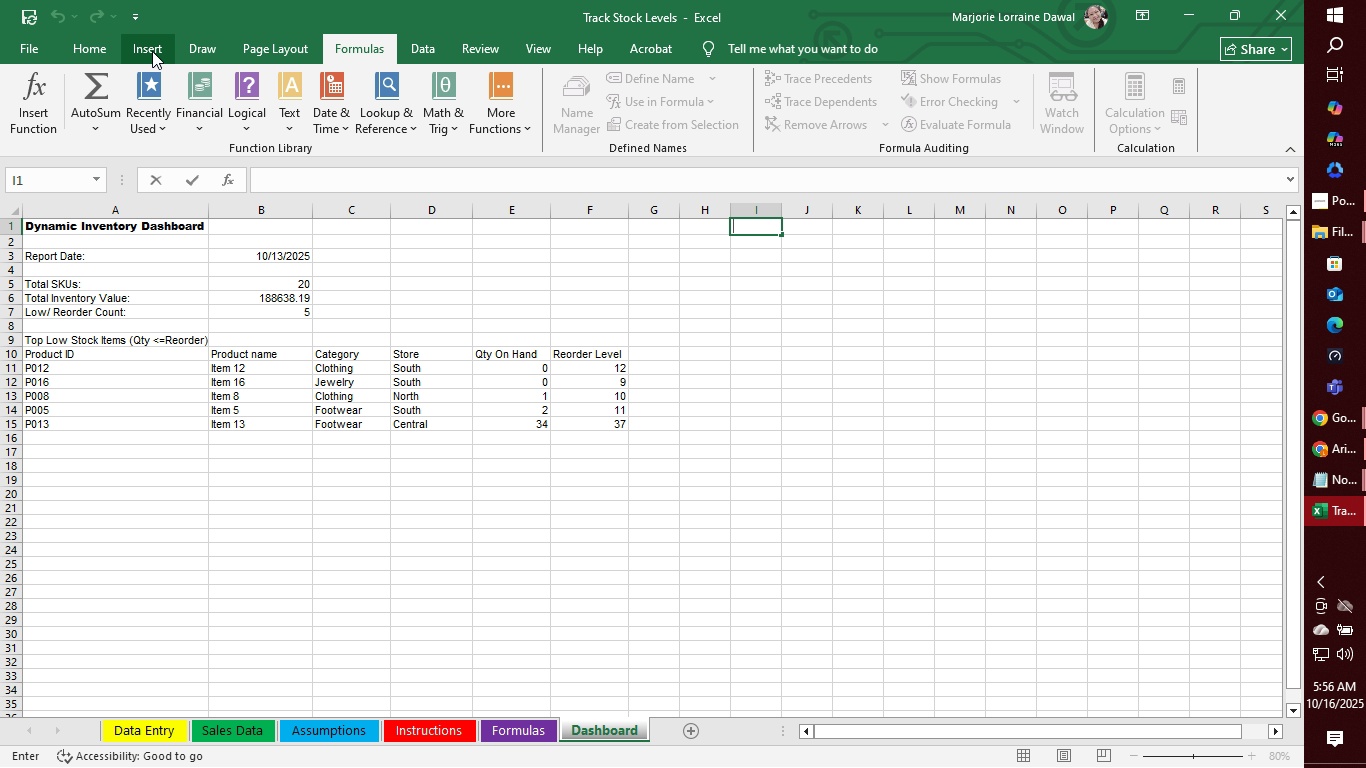 
left_click([152, 51])
 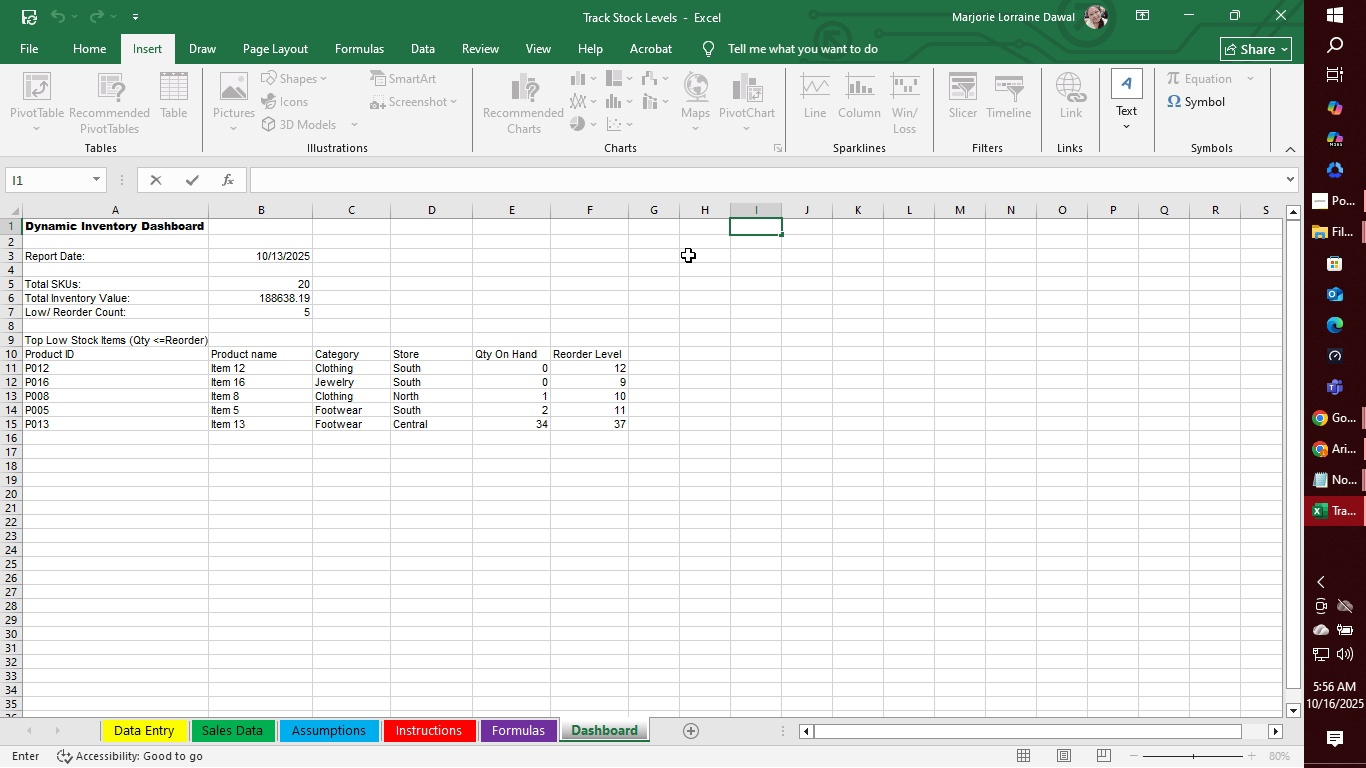 
left_click([741, 265])
 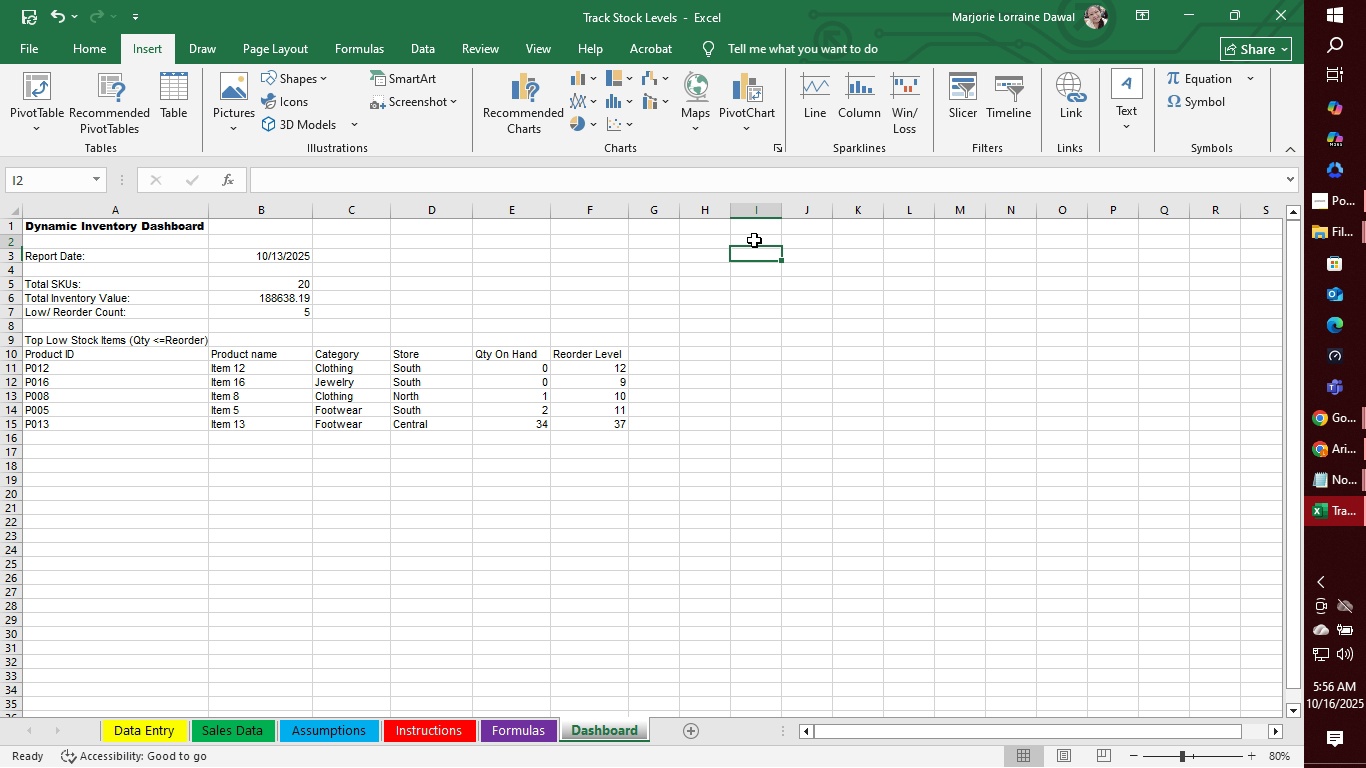 
left_click([754, 240])
 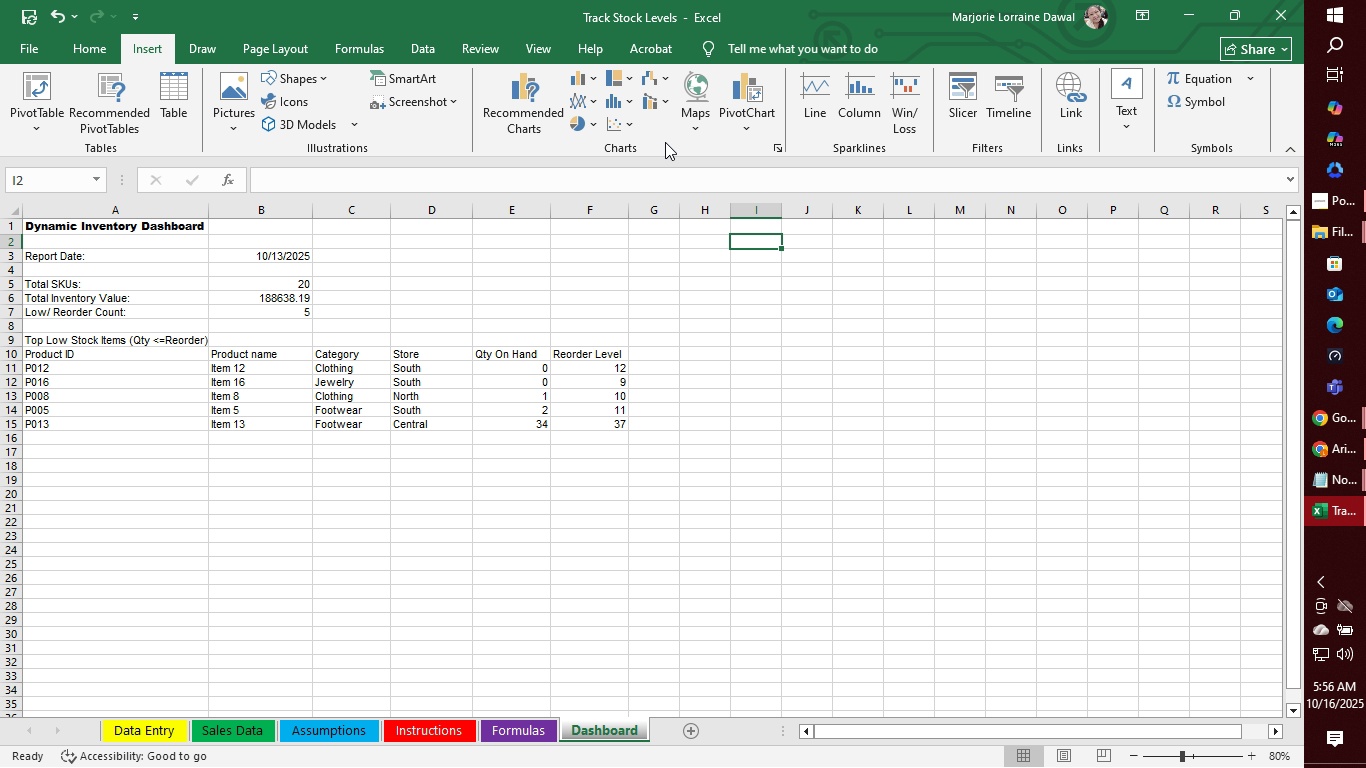 
left_click([628, 127])
 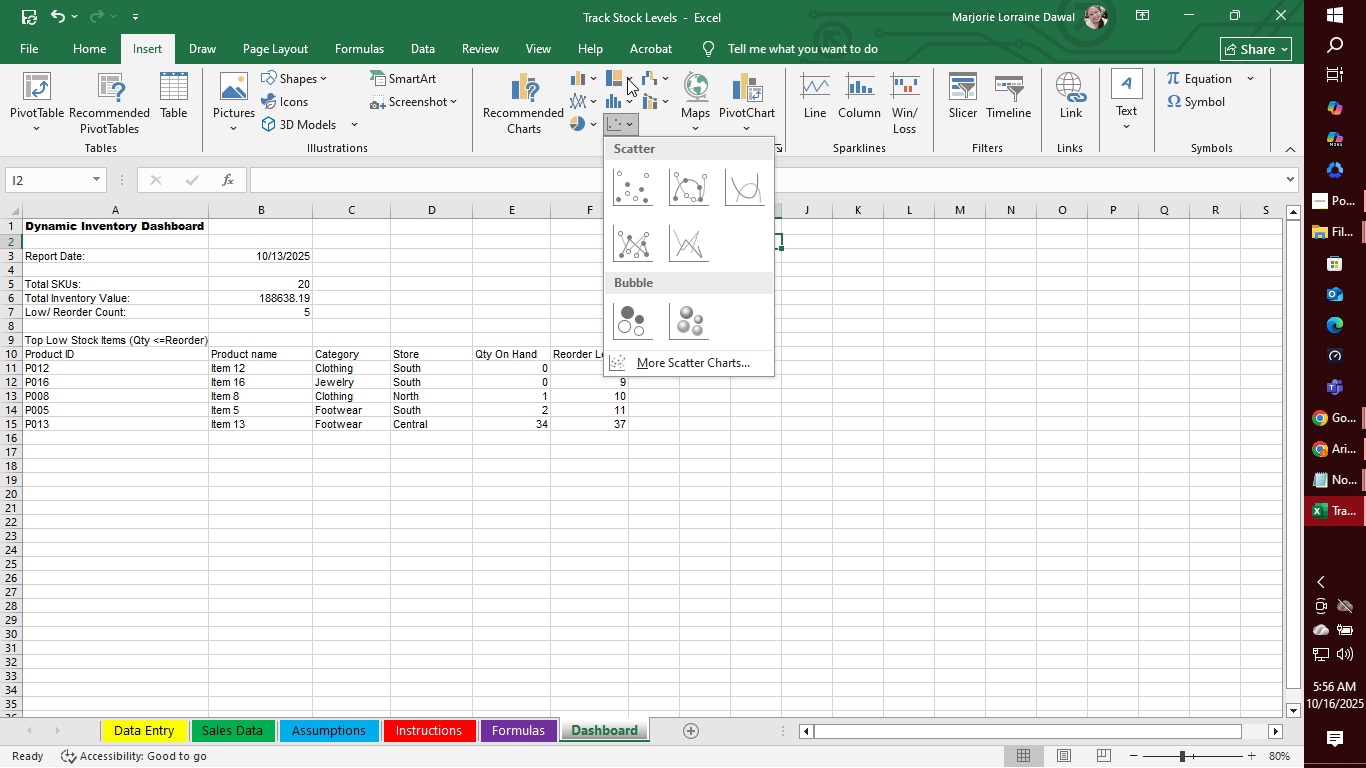 
left_click([627, 76])
 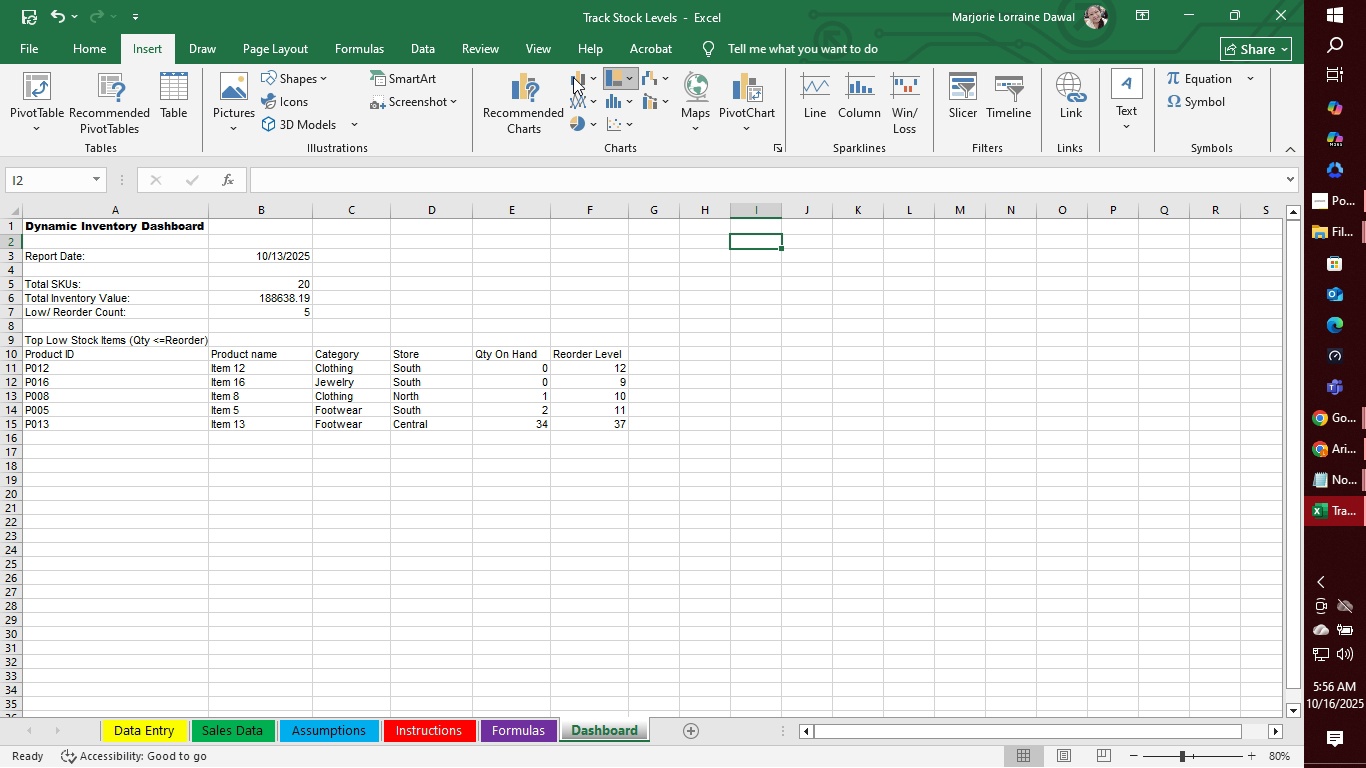 
left_click([573, 77])
 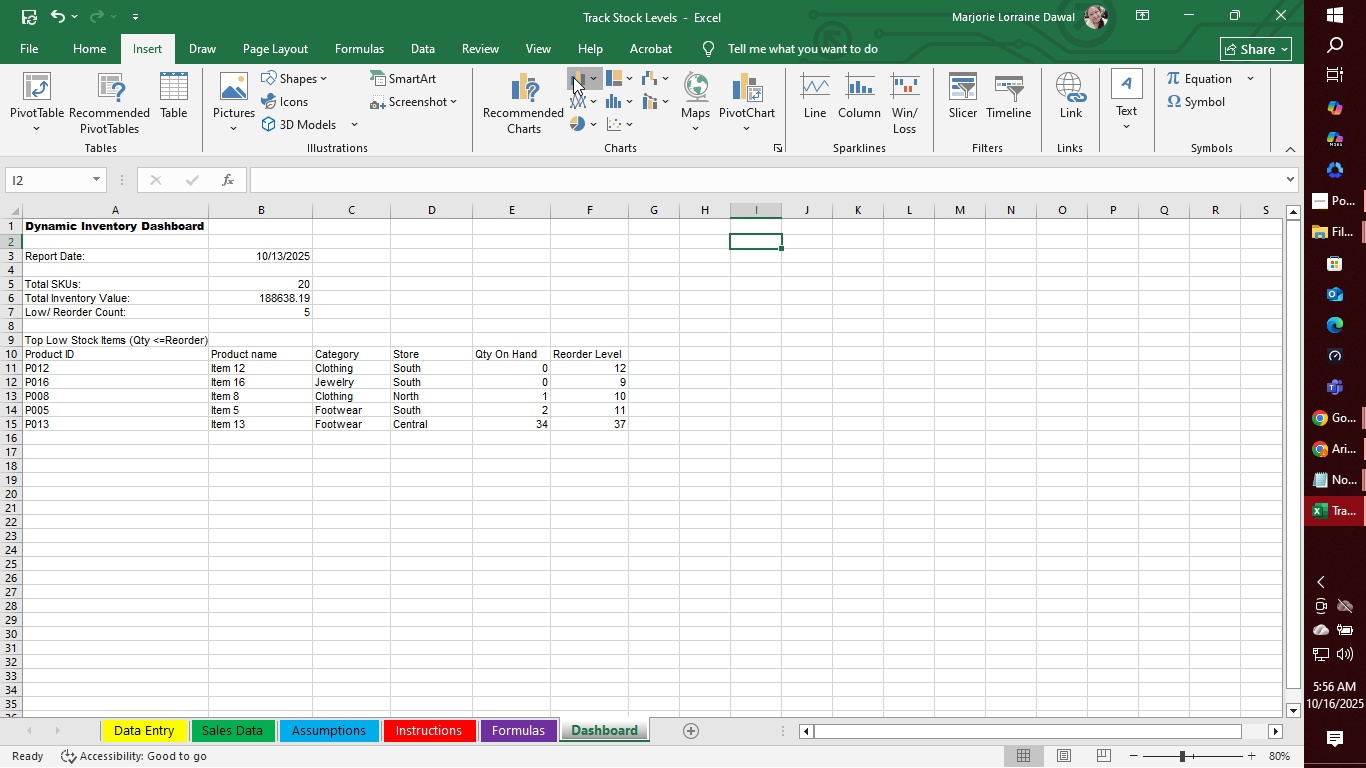 
left_click([573, 77])
 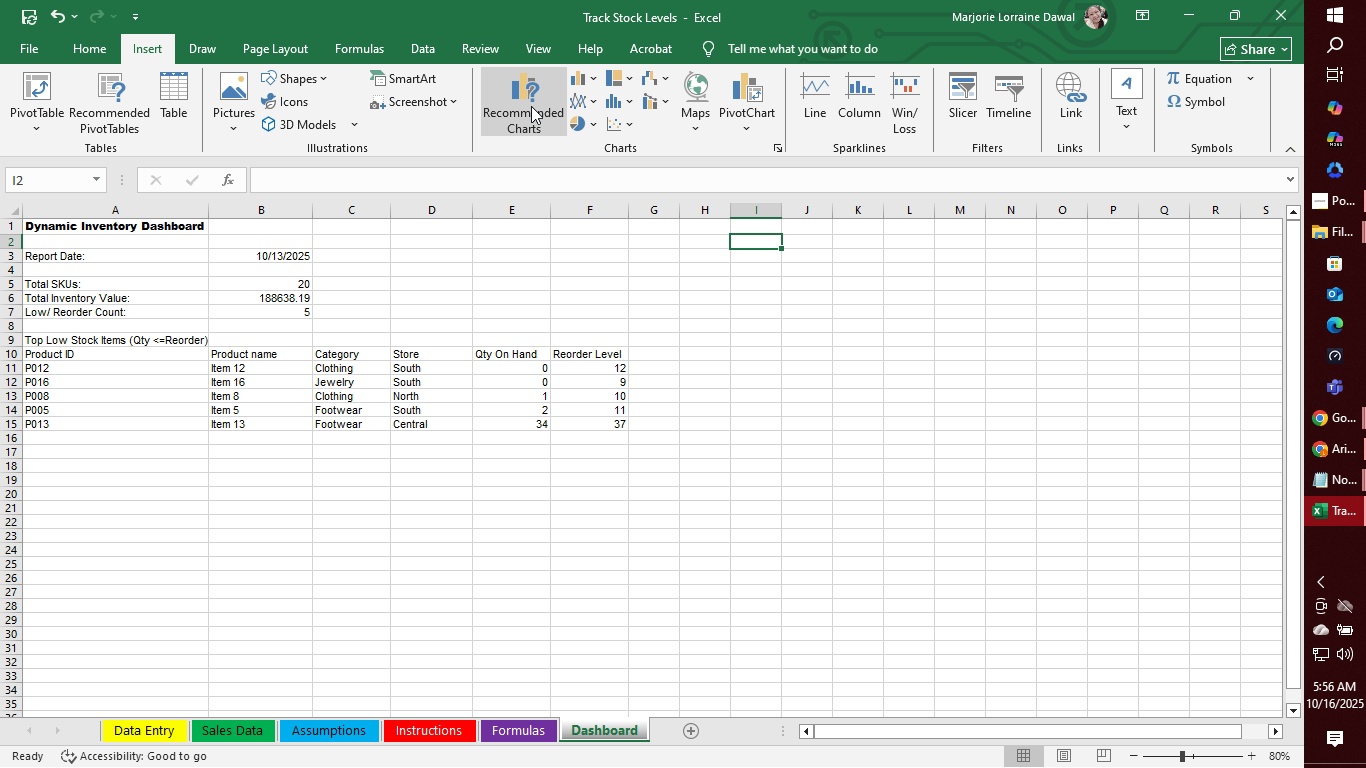 
left_click([524, 99])
 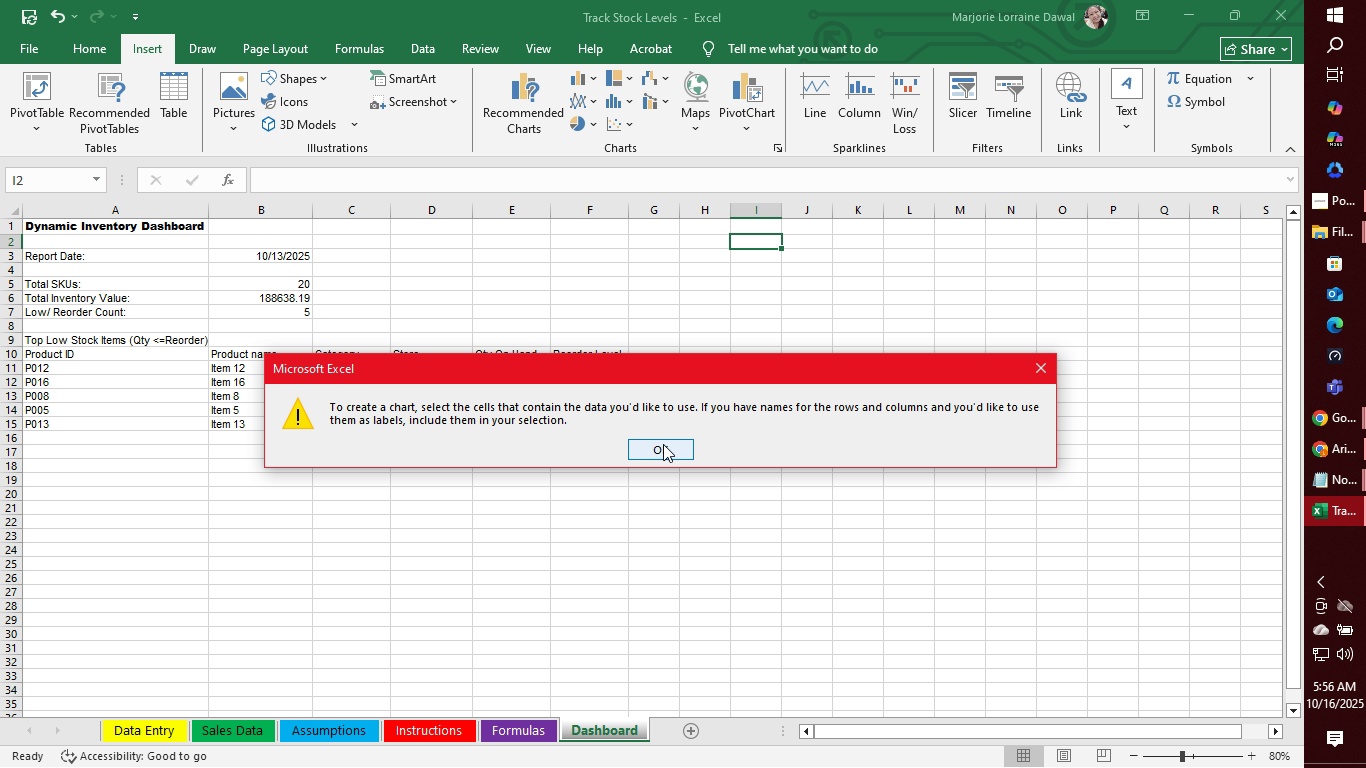 
wait(5.67)
 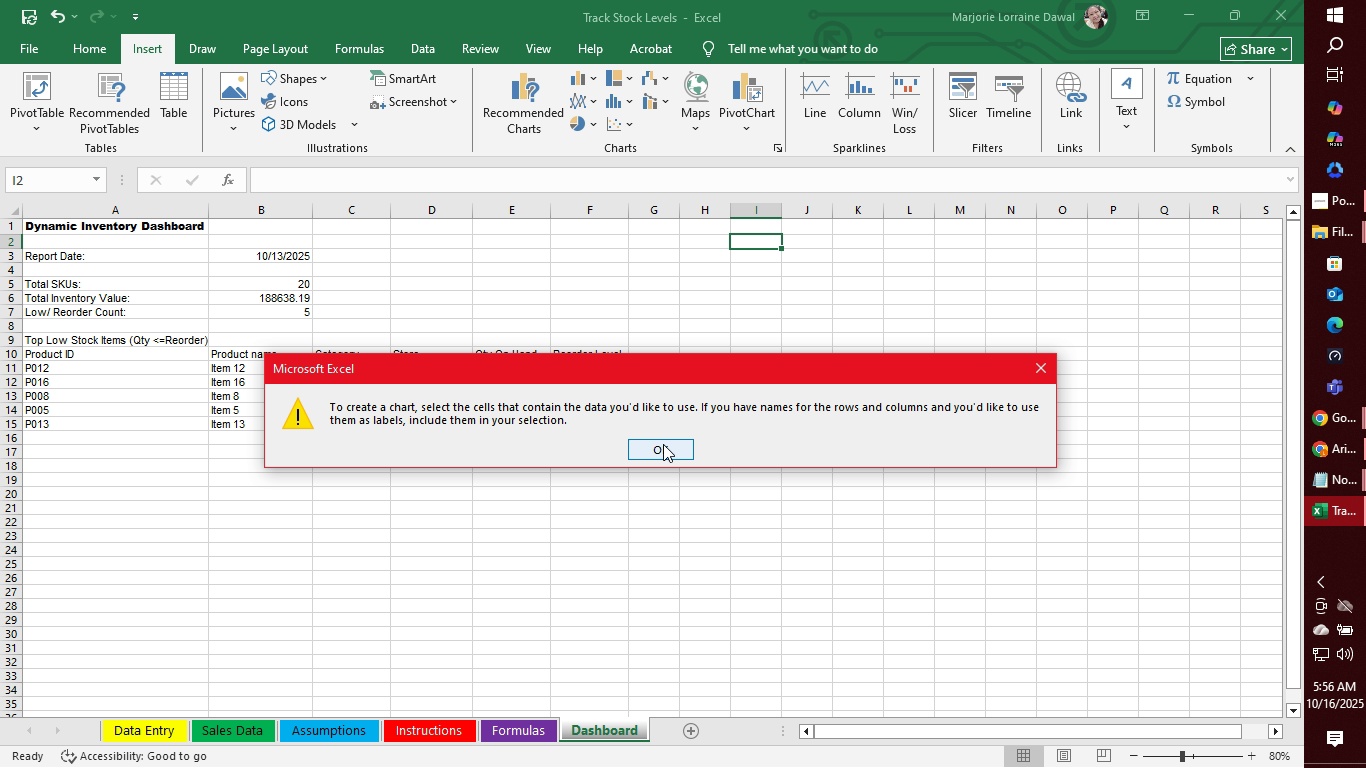 
left_click([663, 444])
 